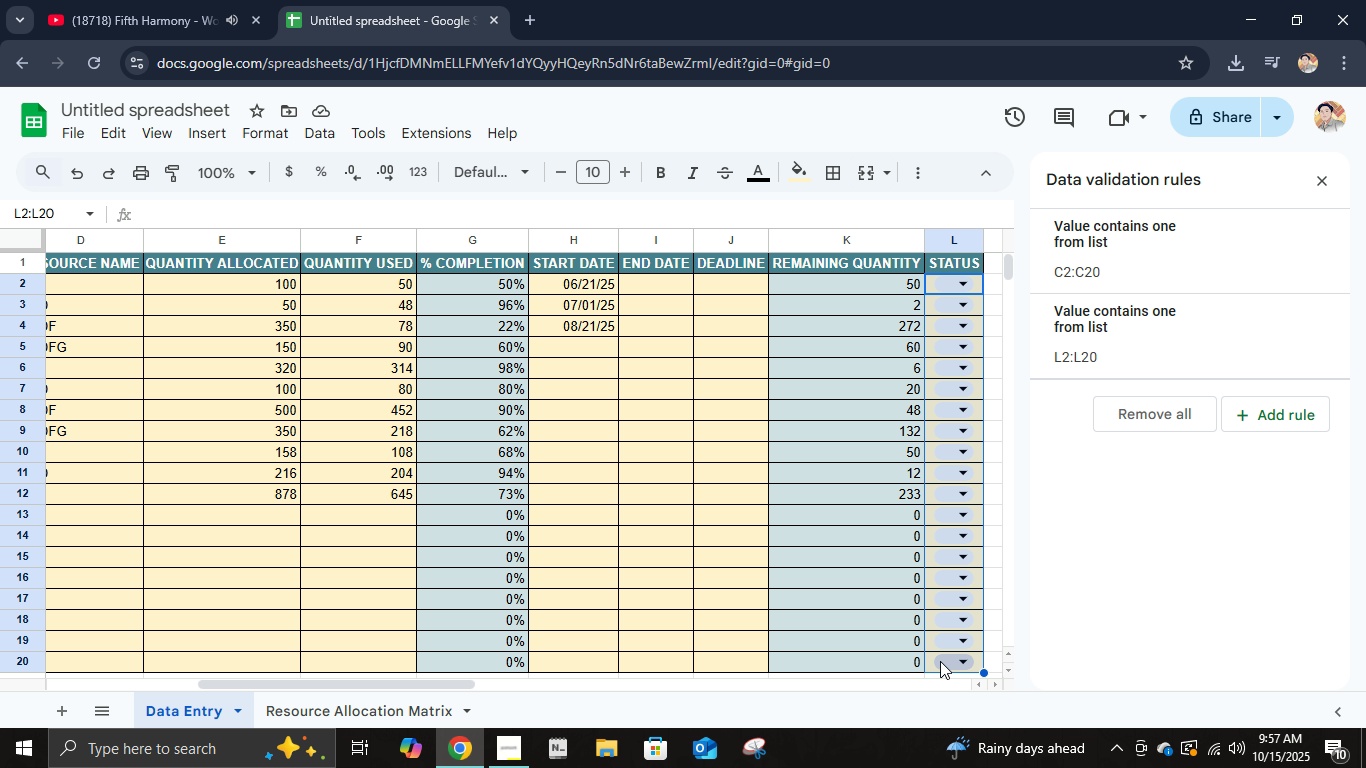 
key(Shift+ShiftLeft)
 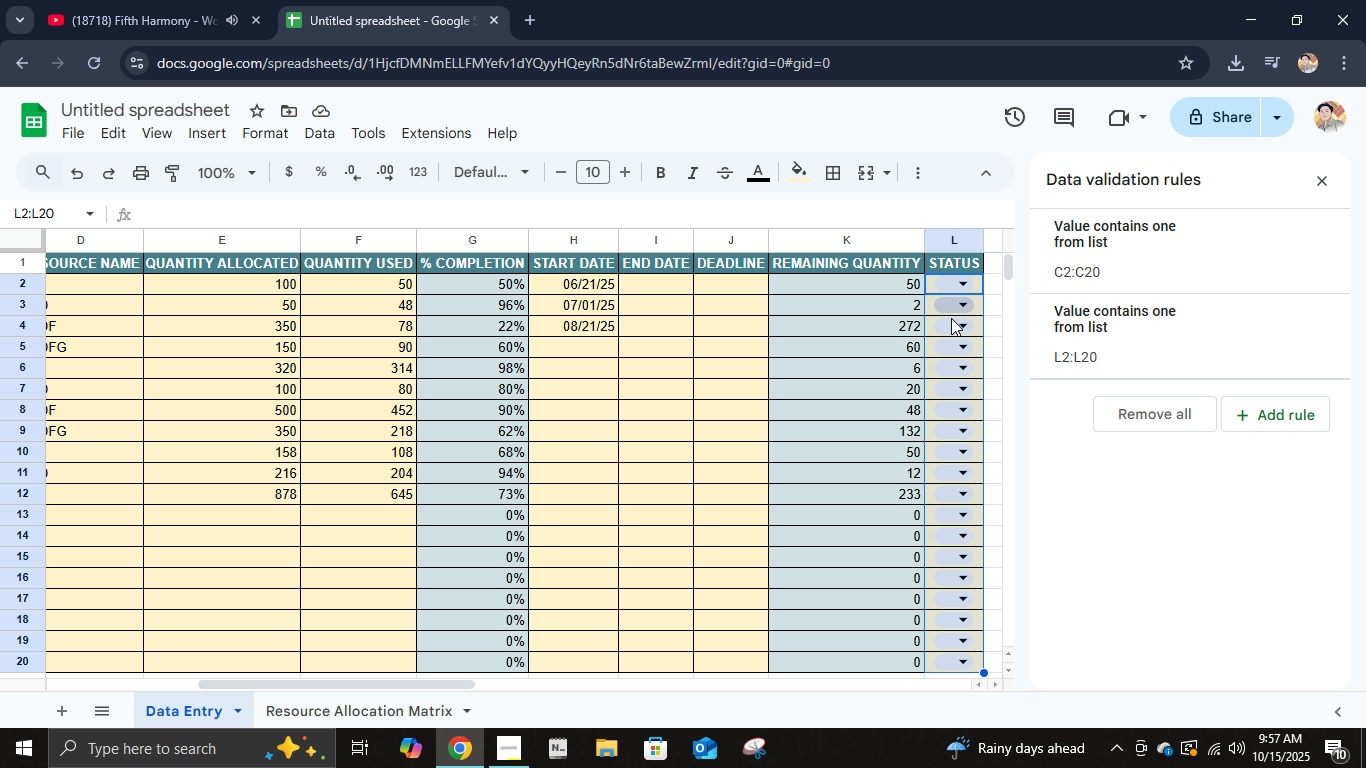 
mouse_move([1277, 354])
 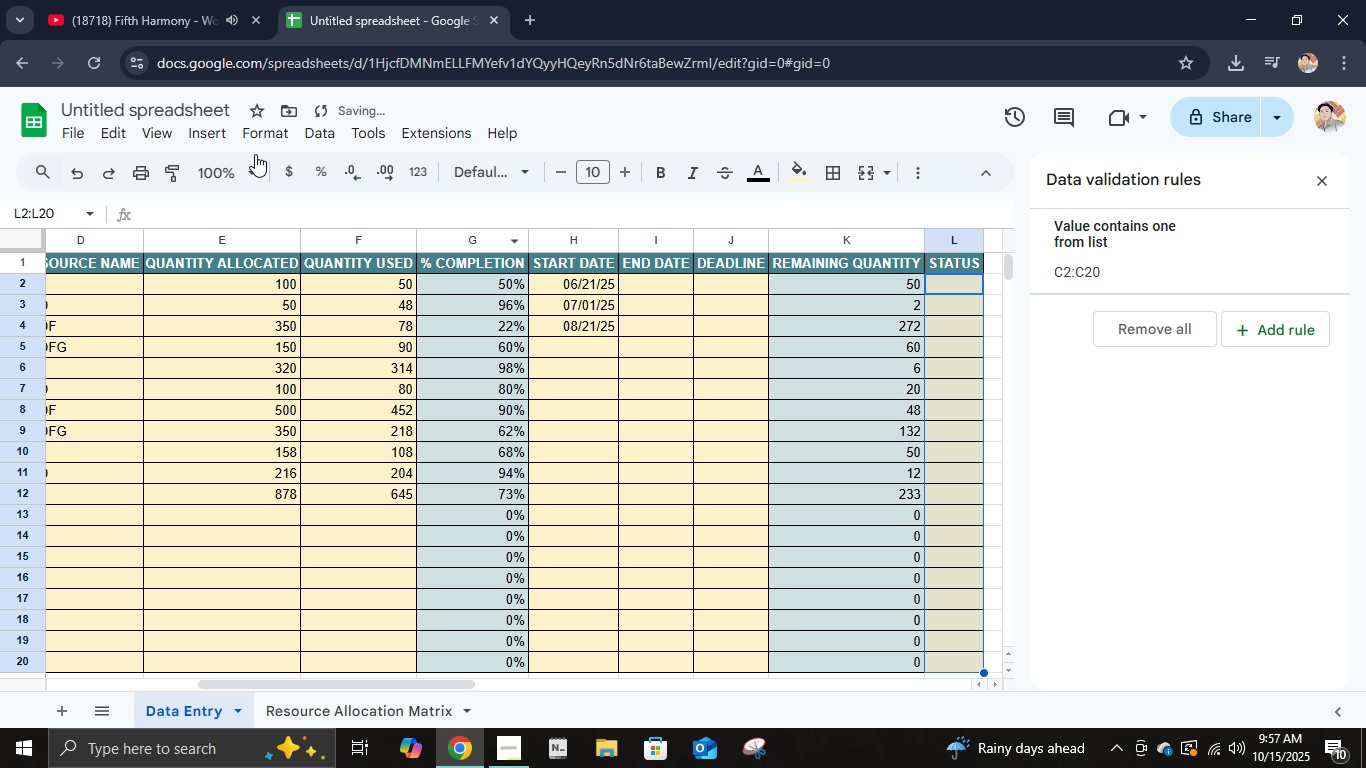 
left_click([254, 140])
 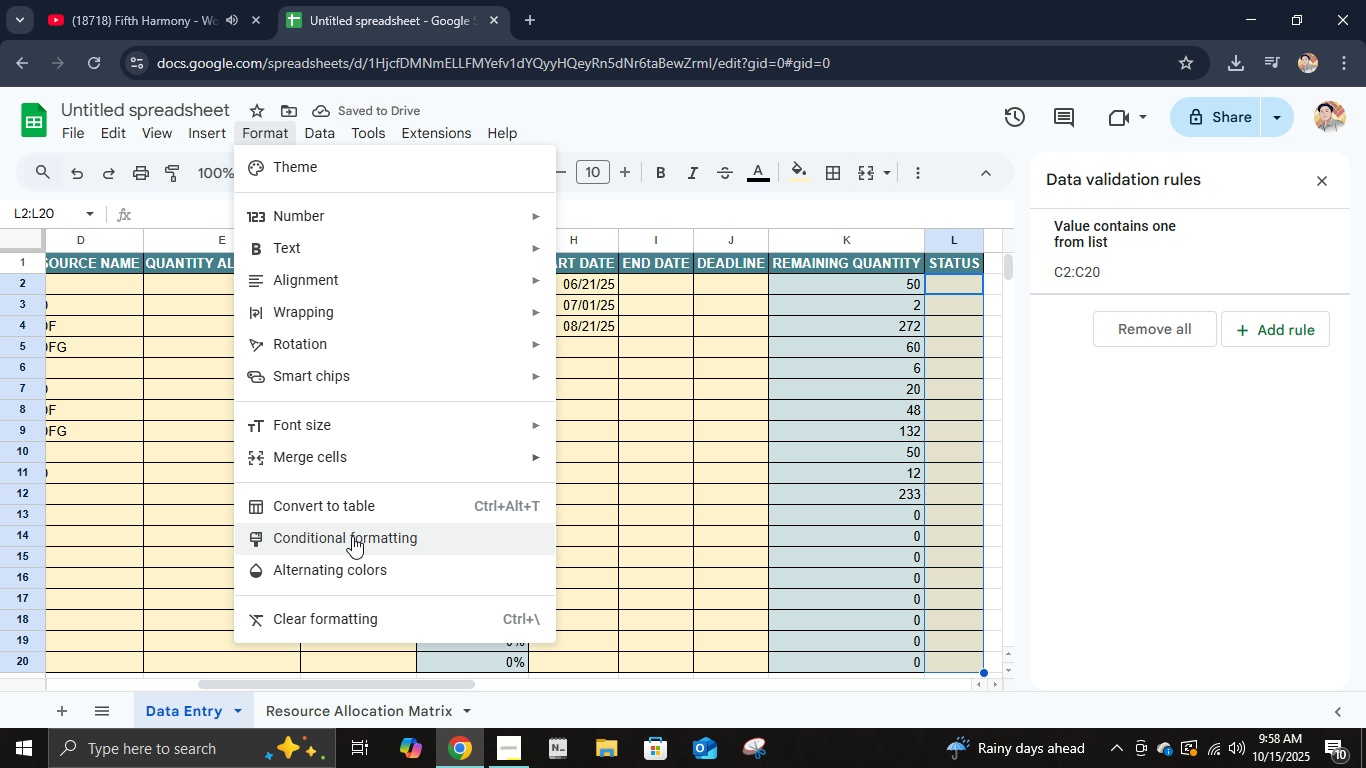 
mouse_move([369, 538])
 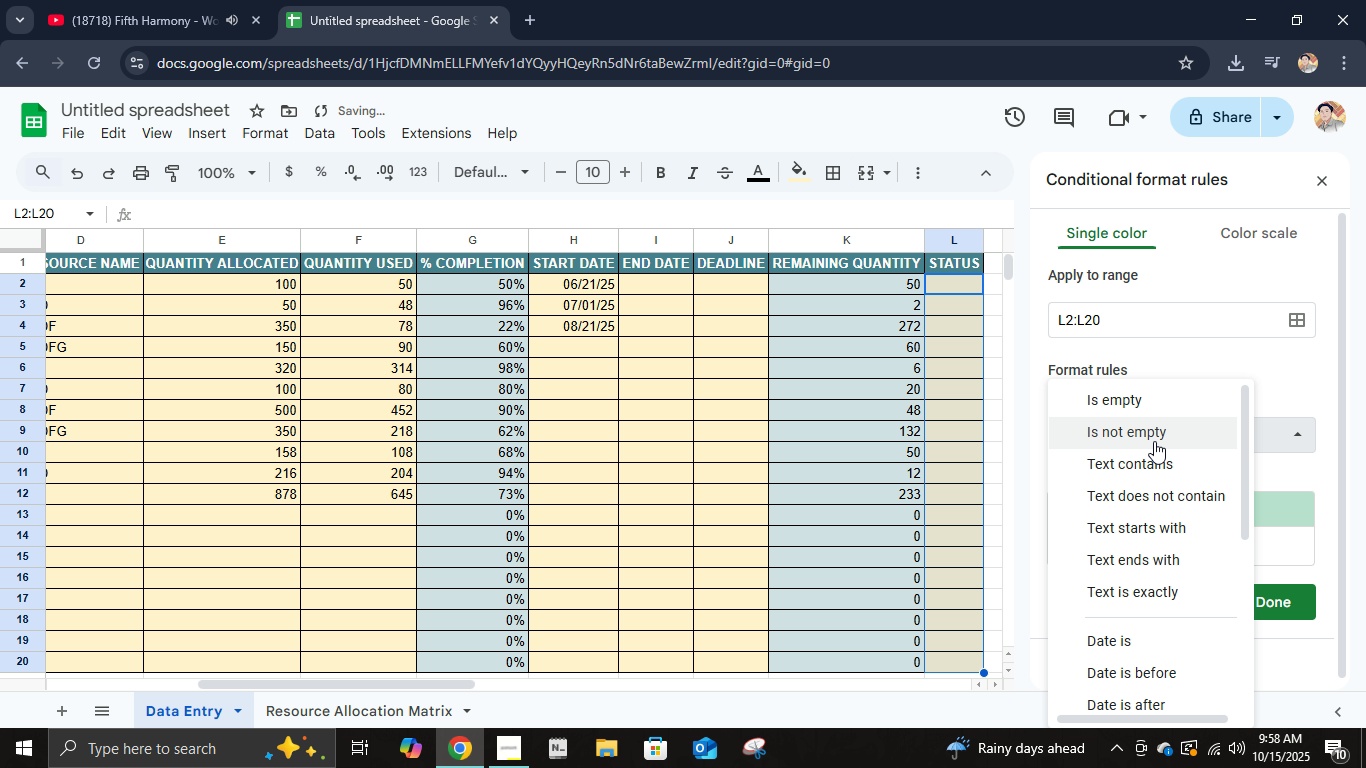 
left_click([1154, 441])
 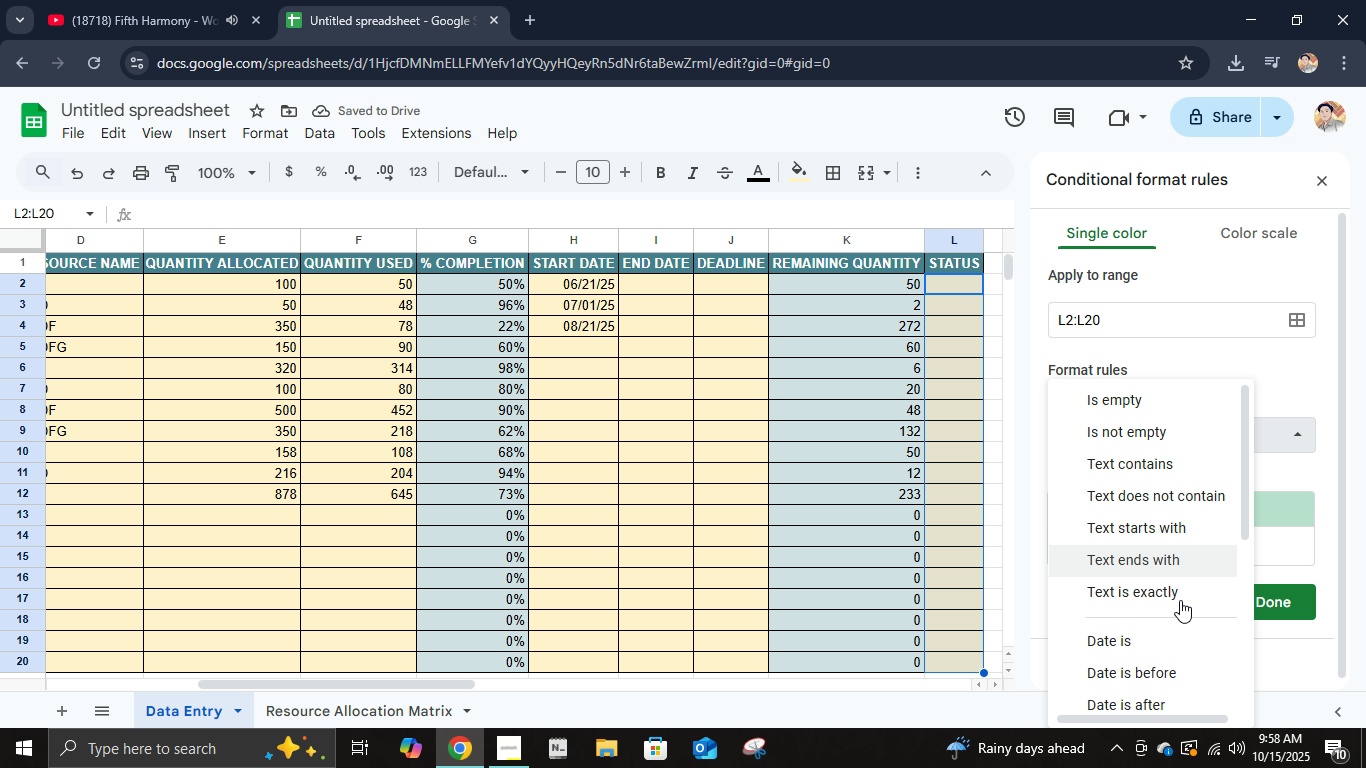 
scroll: coordinate [1194, 612], scroll_direction: down, amount: 5.0
 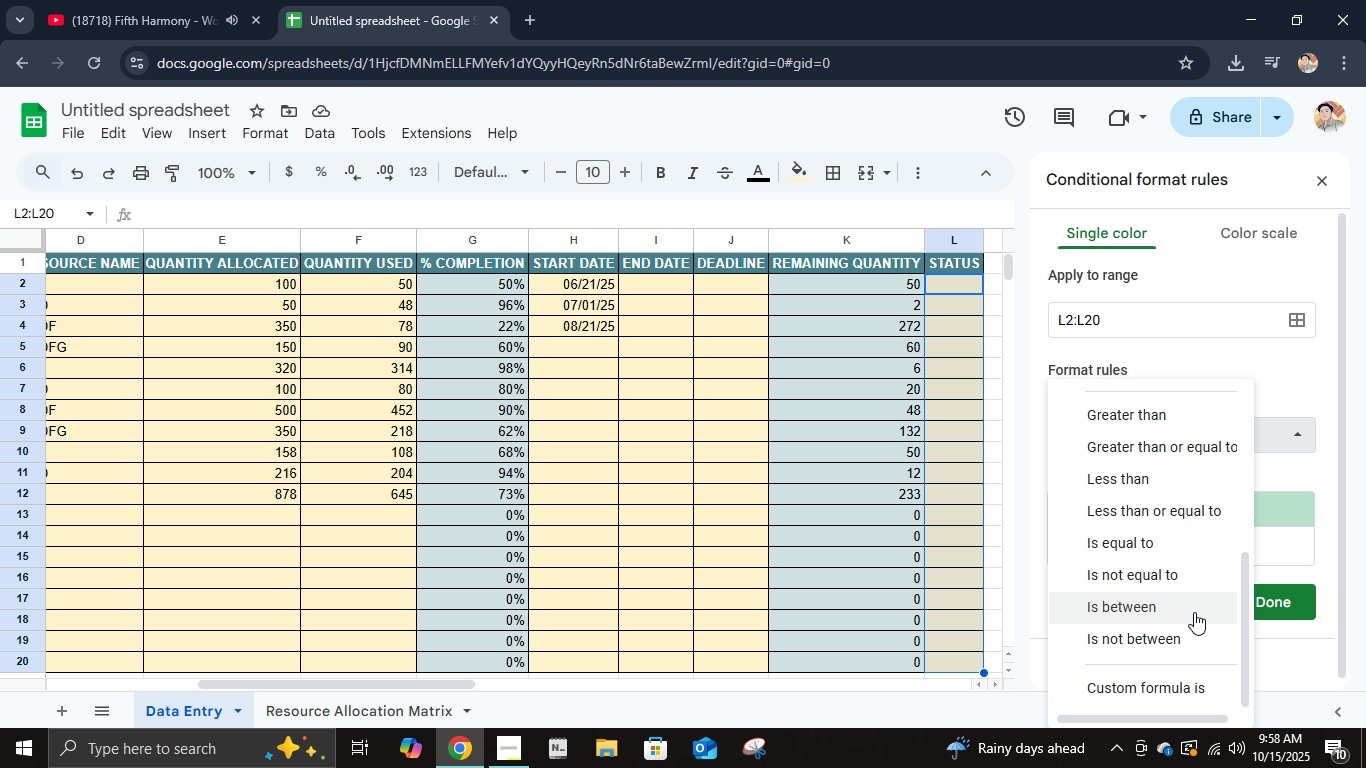 
scroll: coordinate [1194, 615], scroll_direction: up, amount: 3.0
 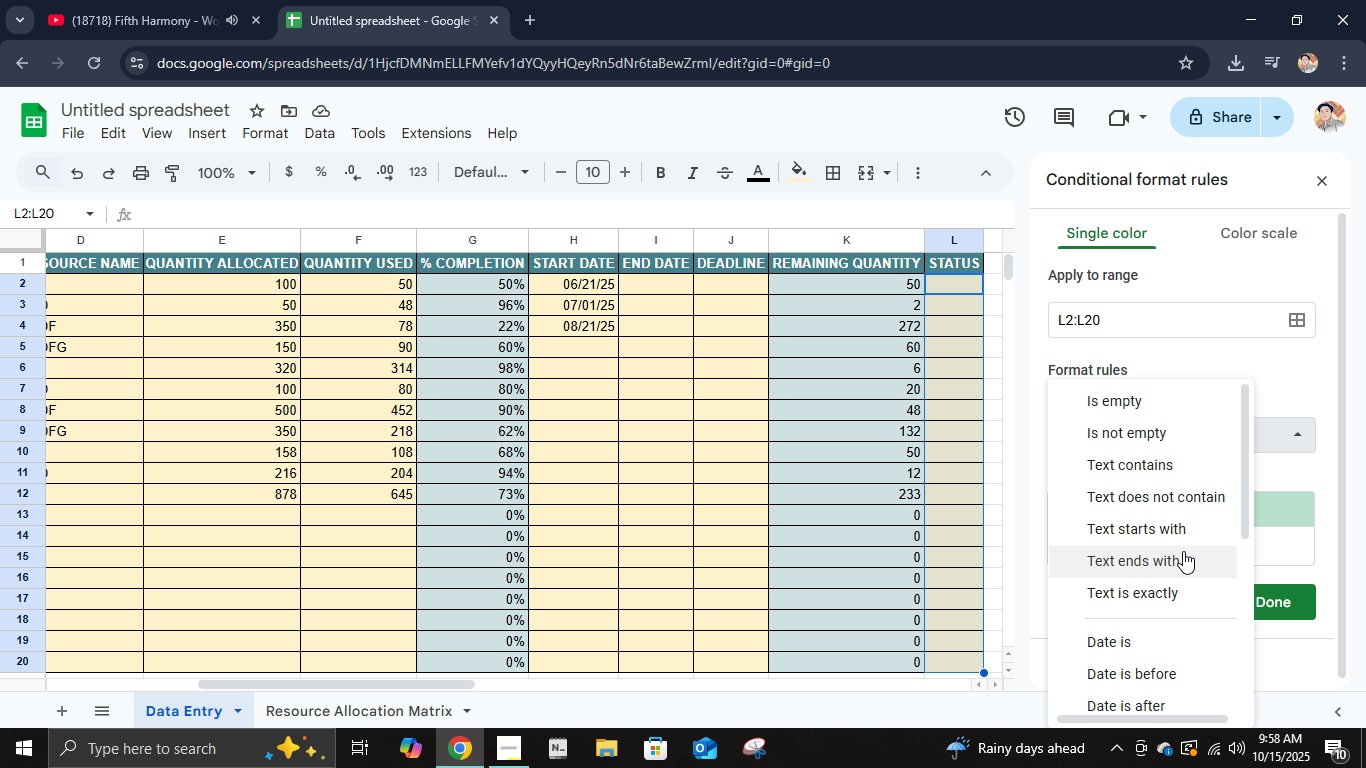 
scroll: coordinate [1185, 558], scroll_direction: down, amount: 2.0
 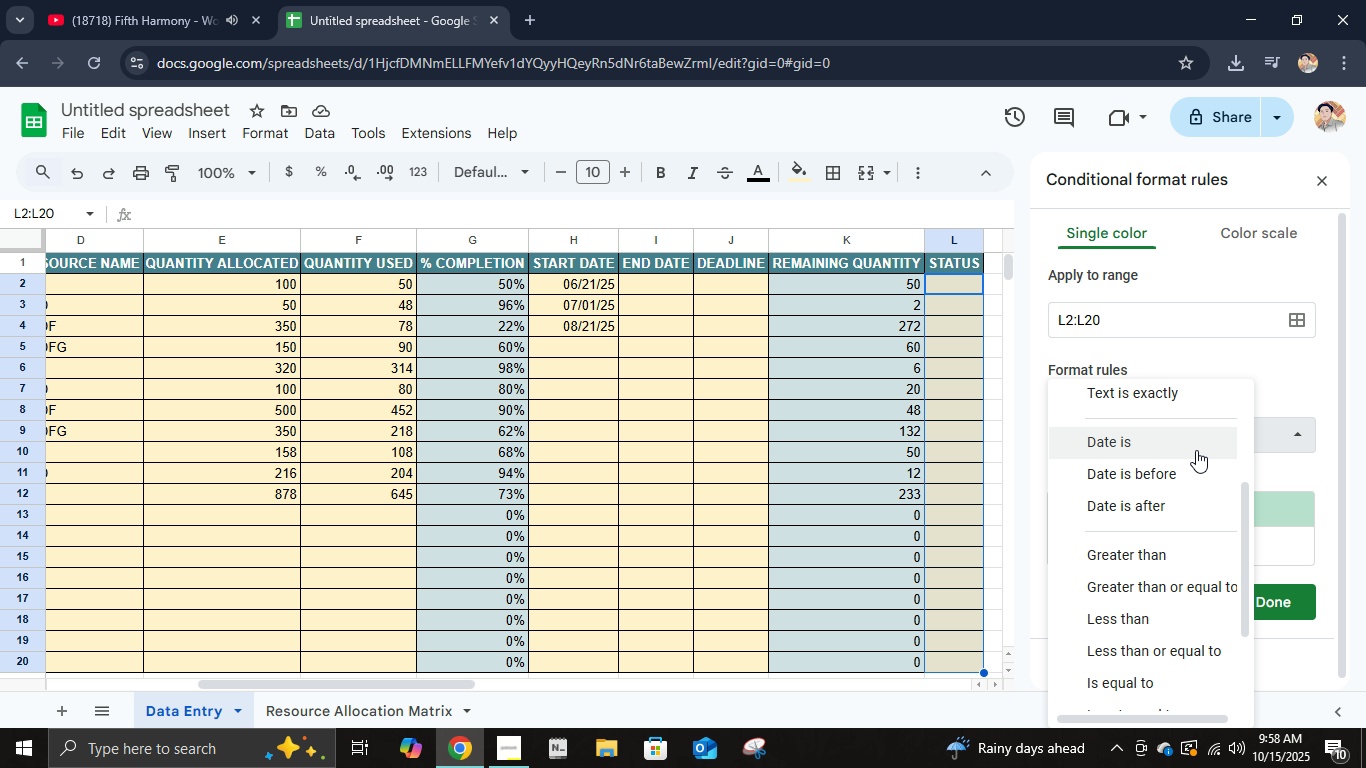 
wait(5.4)
 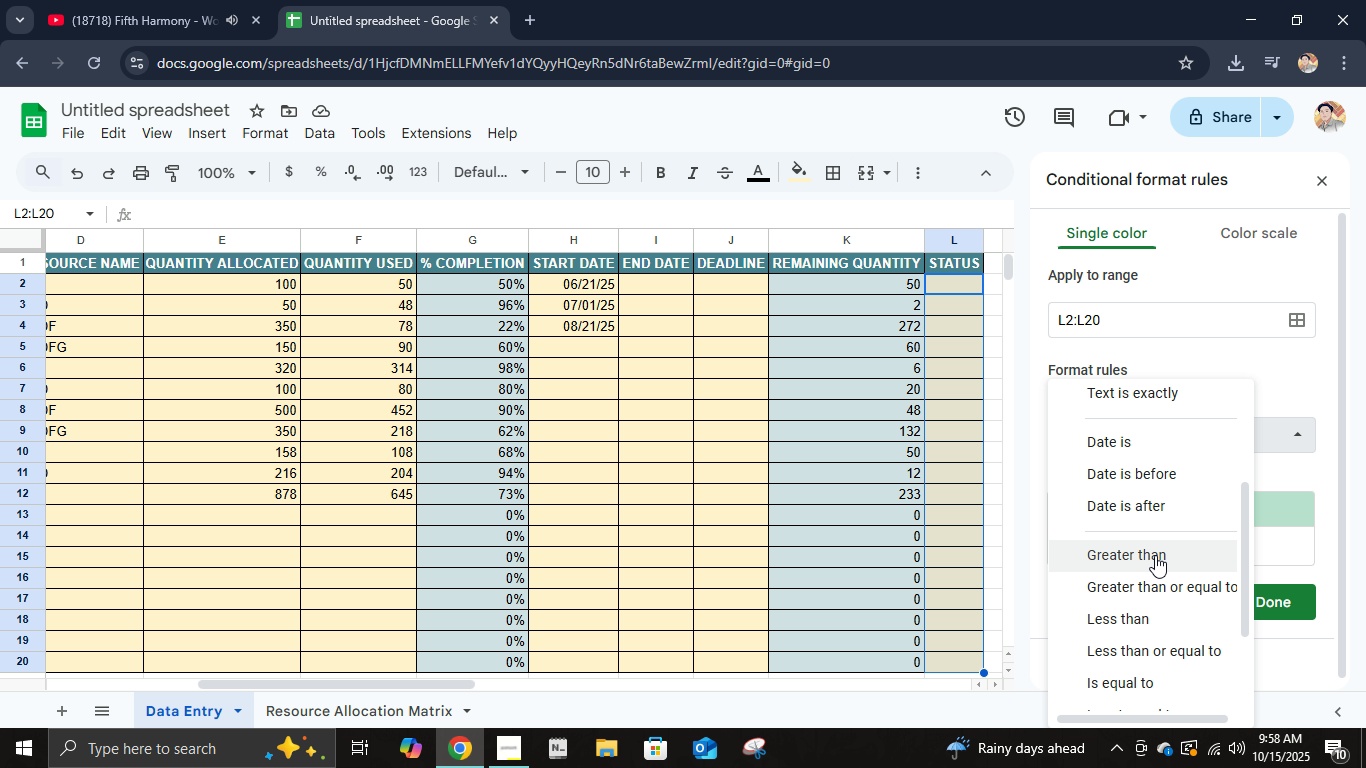 
left_click([1196, 450])
 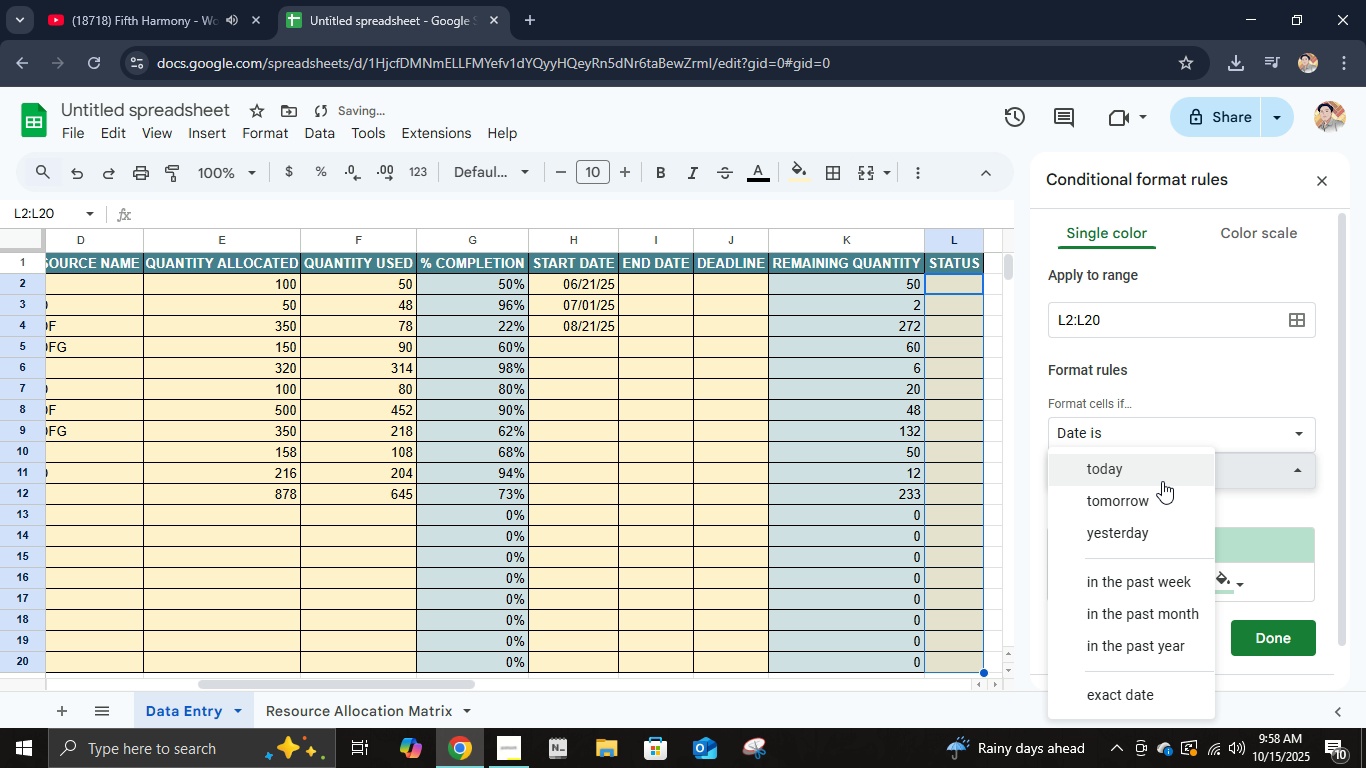 
left_click([1162, 481])
 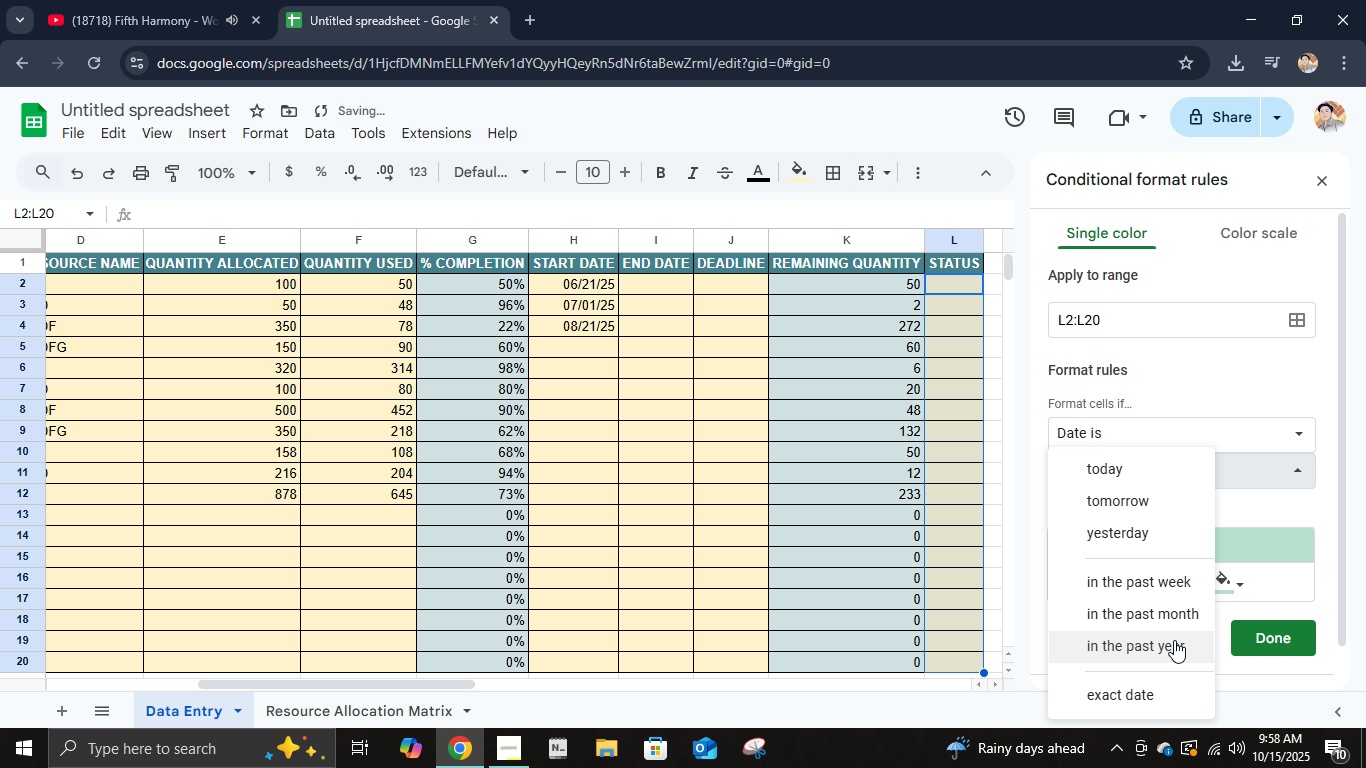 
scroll: coordinate [1174, 662], scroll_direction: down, amount: 2.0
 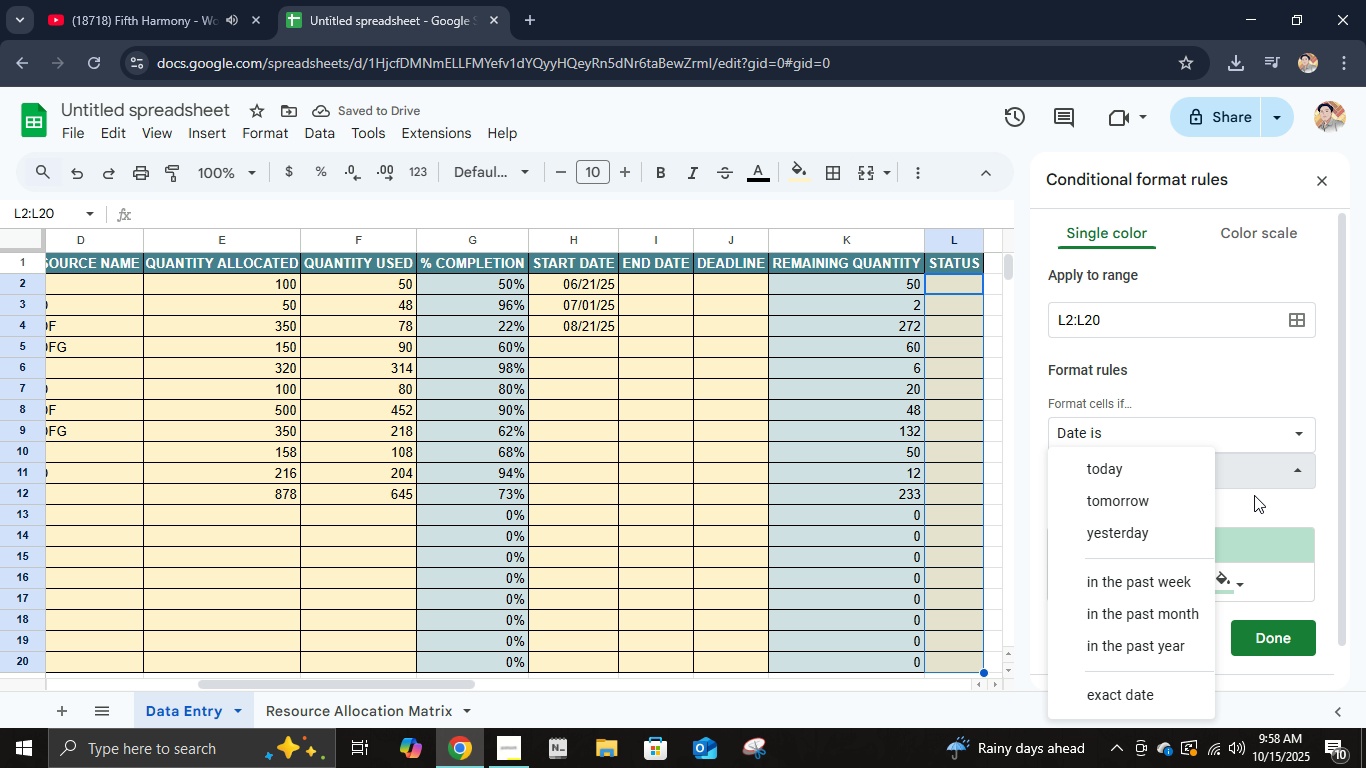 
left_click([1253, 448])
 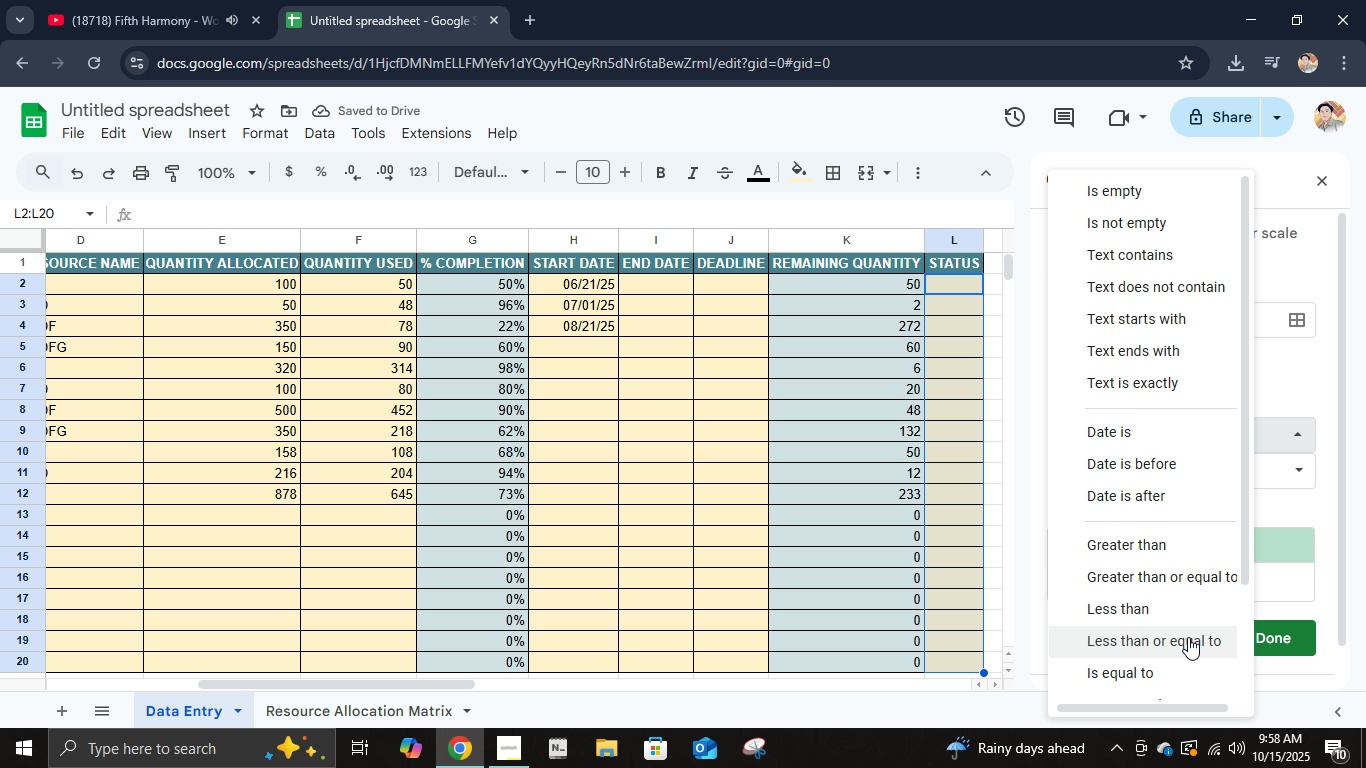 
scroll: coordinate [1184, 649], scroll_direction: down, amount: 3.0
 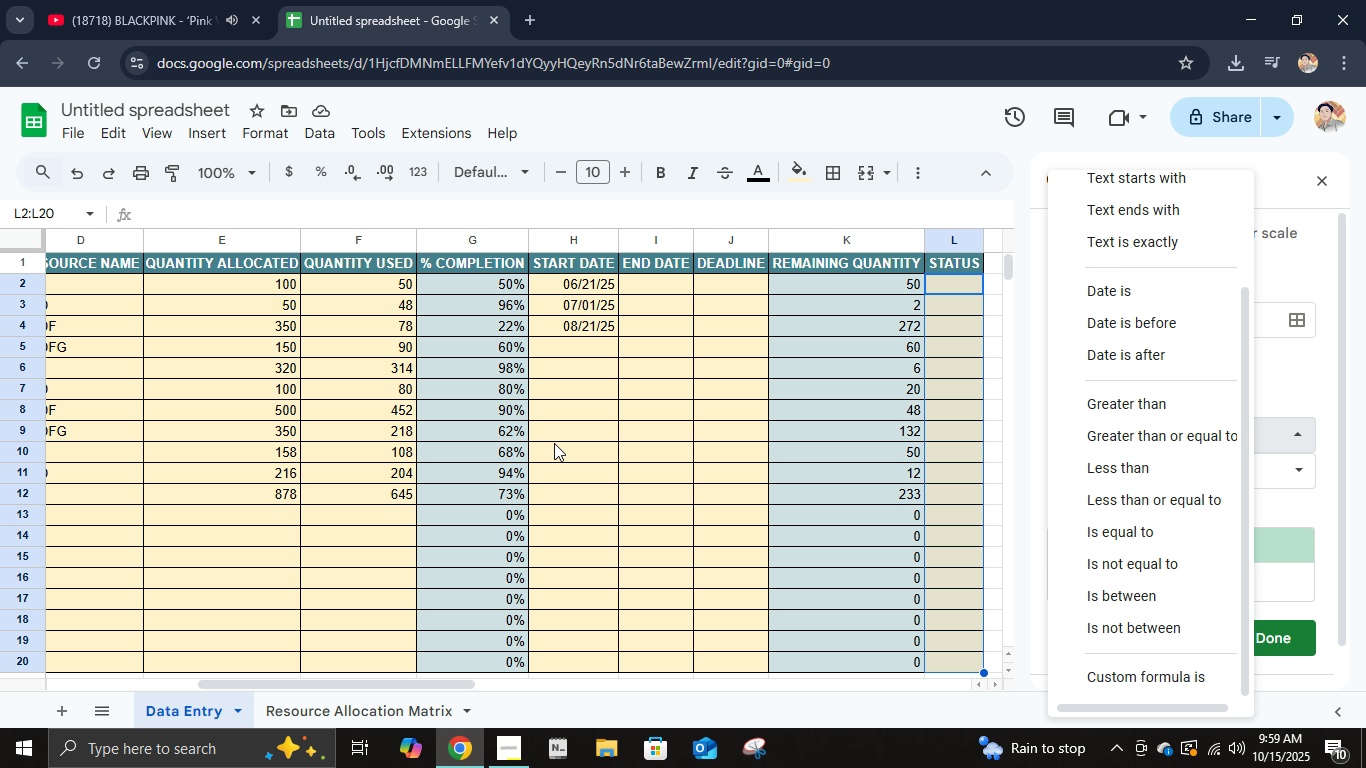 
wait(68.97)
 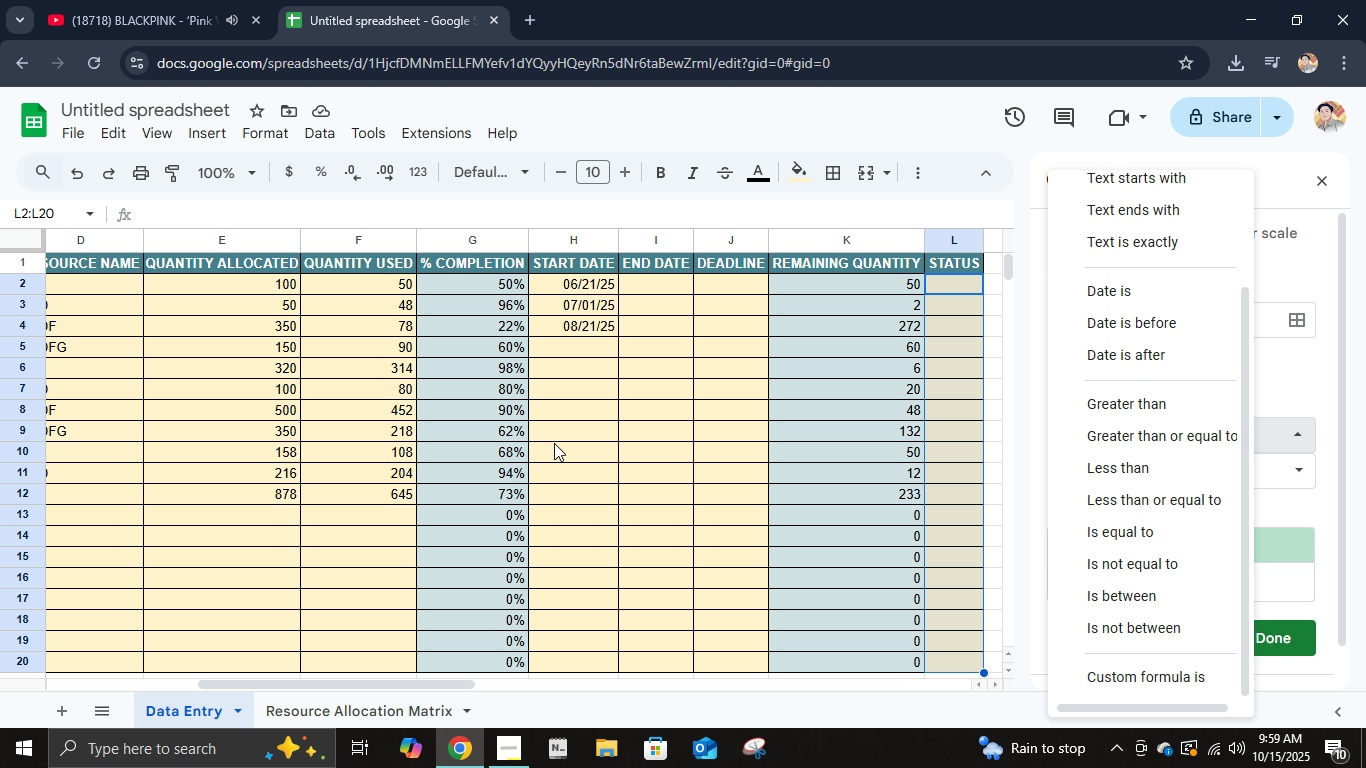 
scroll: coordinate [1144, 506], scroll_direction: up, amount: 7.0
 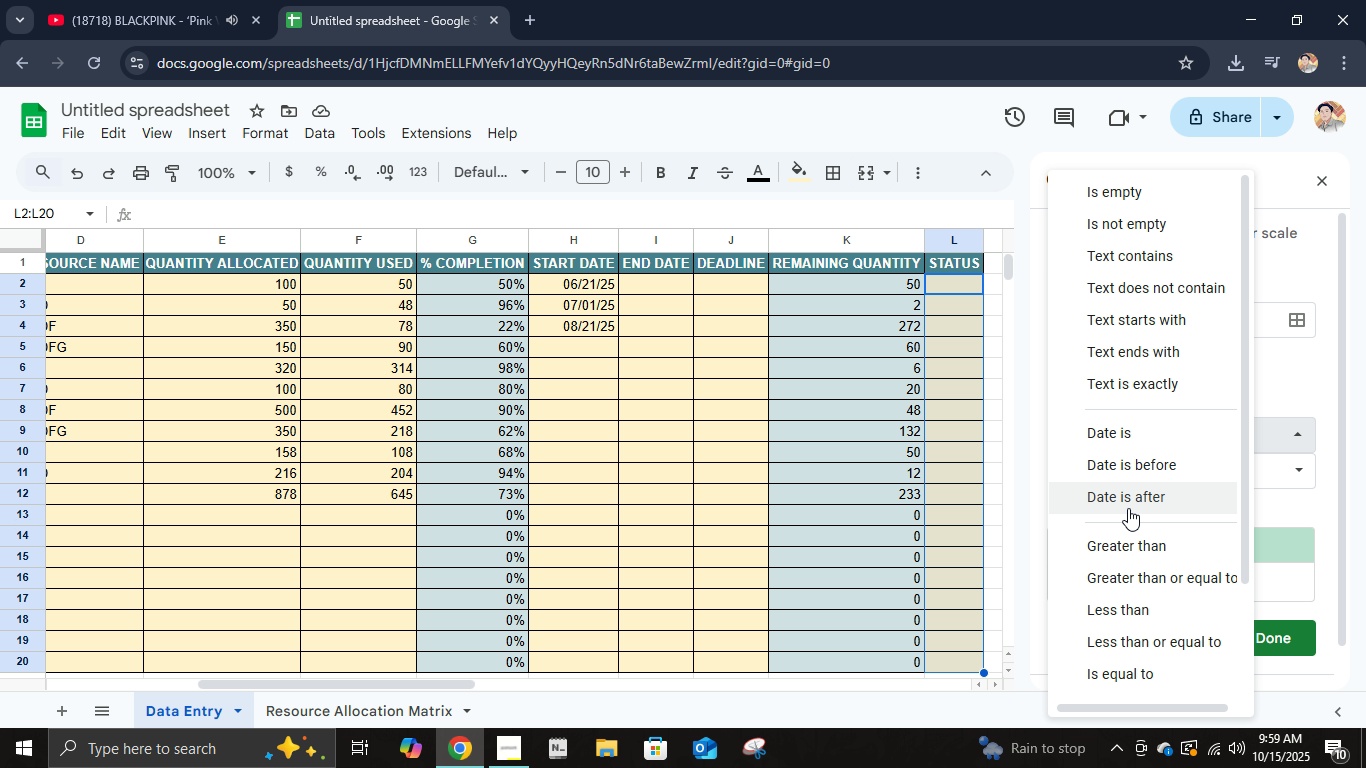 
scroll: coordinate [1132, 513], scroll_direction: down, amount: 5.0
 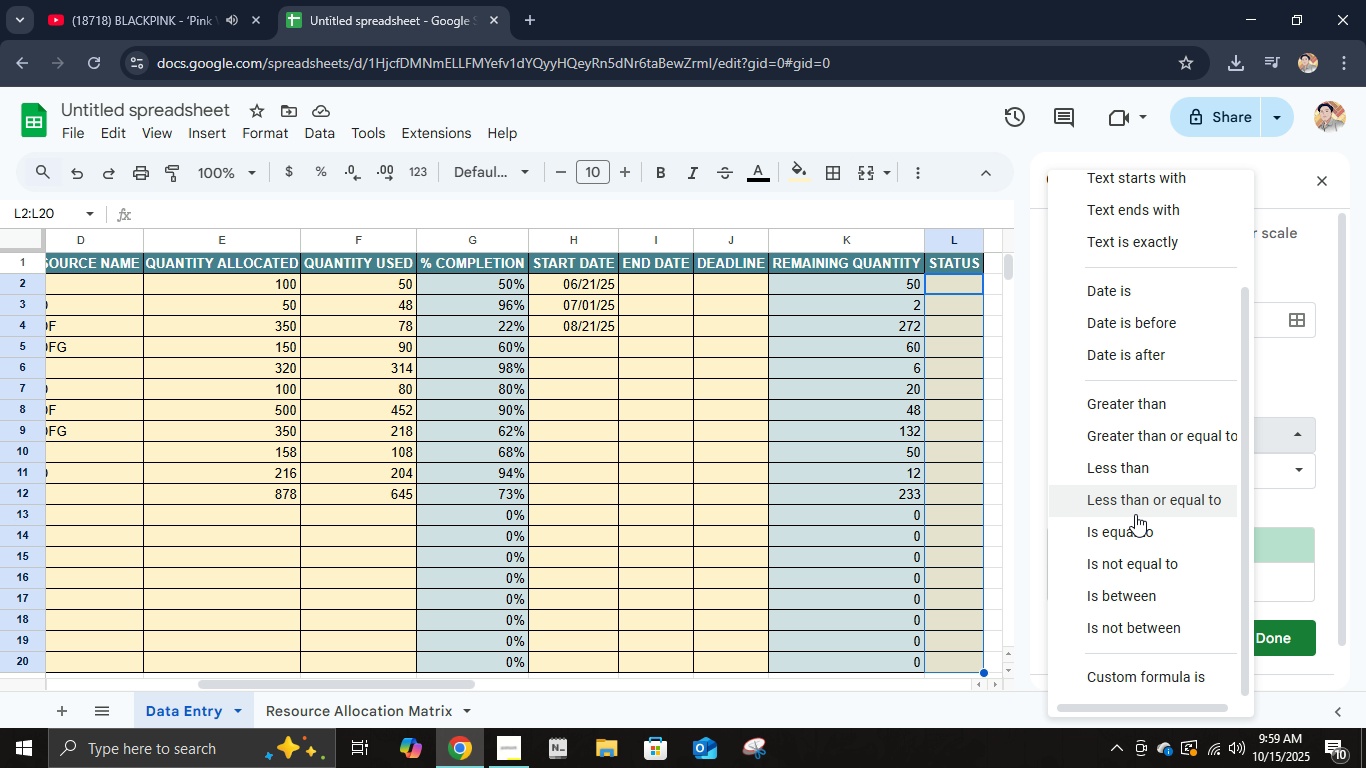 
scroll: coordinate [1145, 514], scroll_direction: up, amount: 4.0
 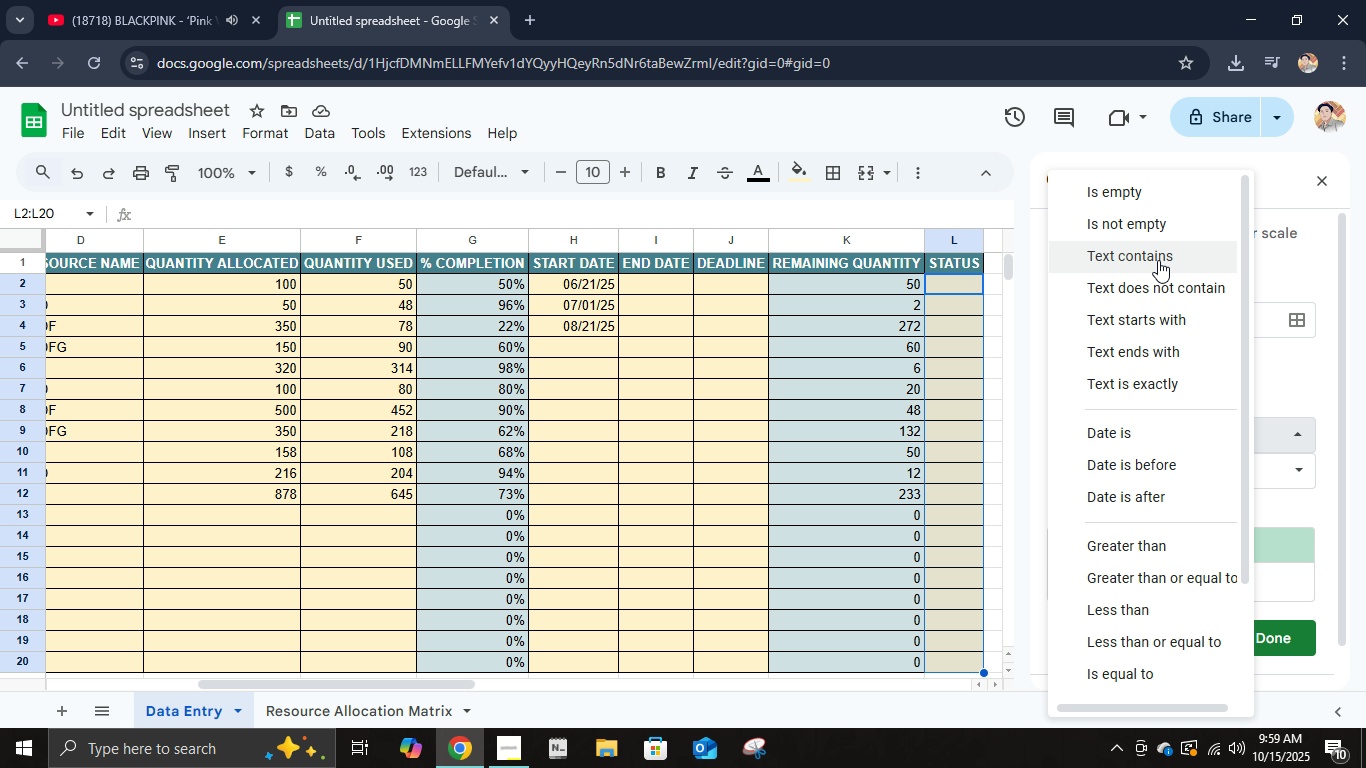 
left_click([1158, 260])
 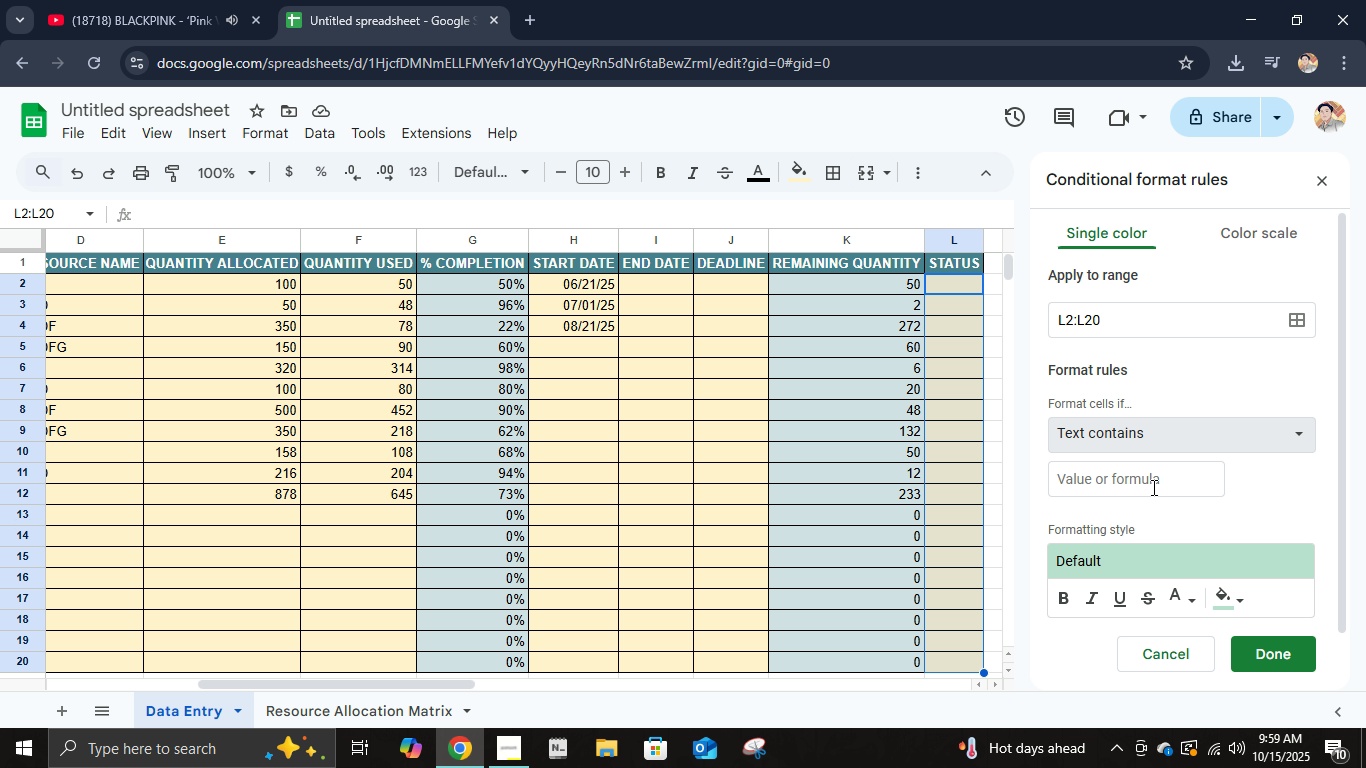 
left_click([1144, 478])
 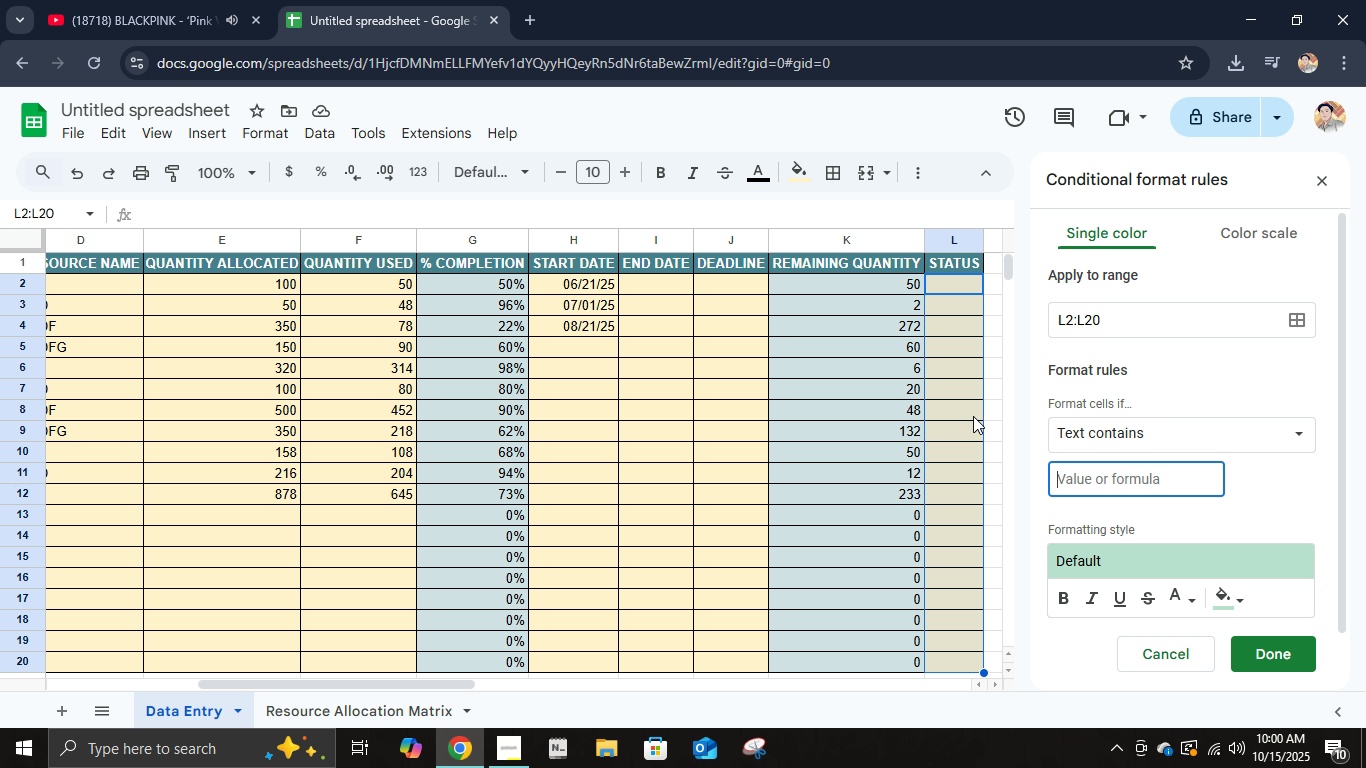 
wait(65.4)
 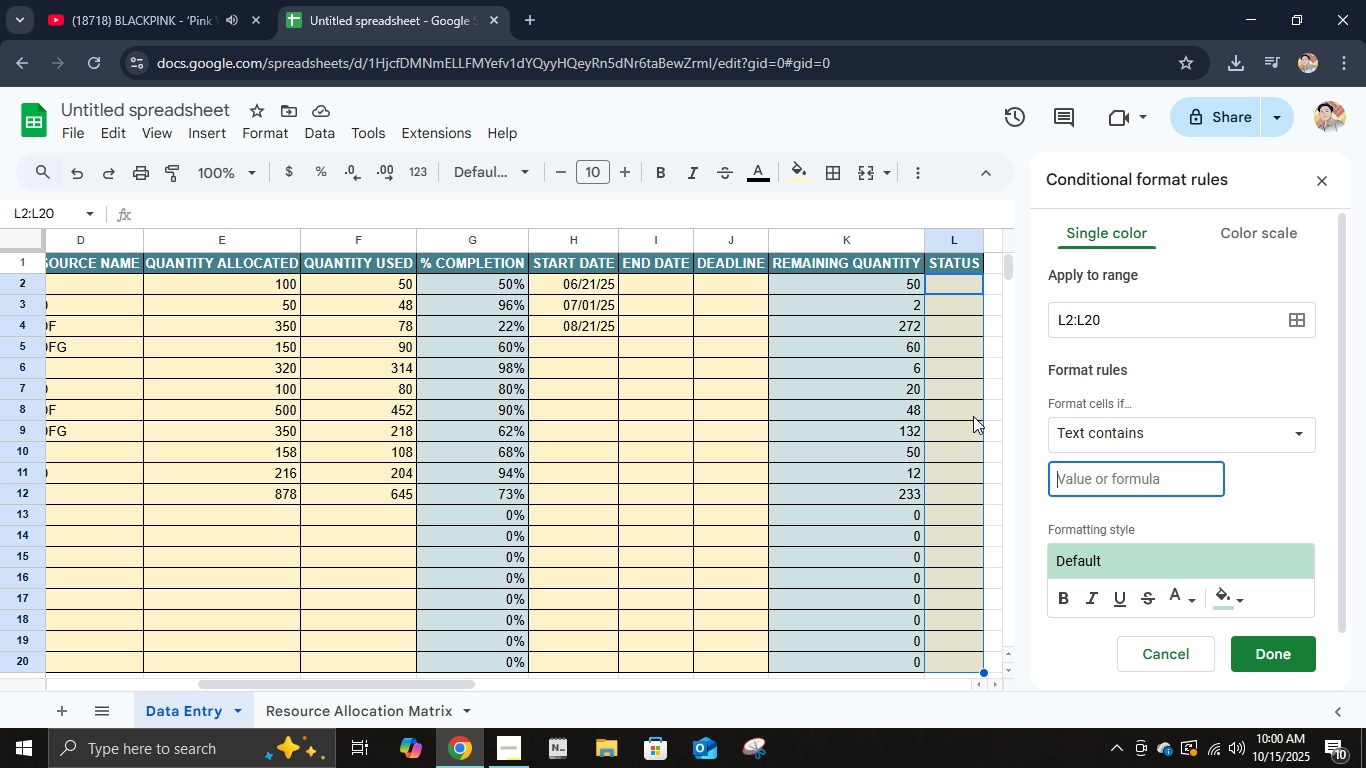 
left_click([1180, 657])
 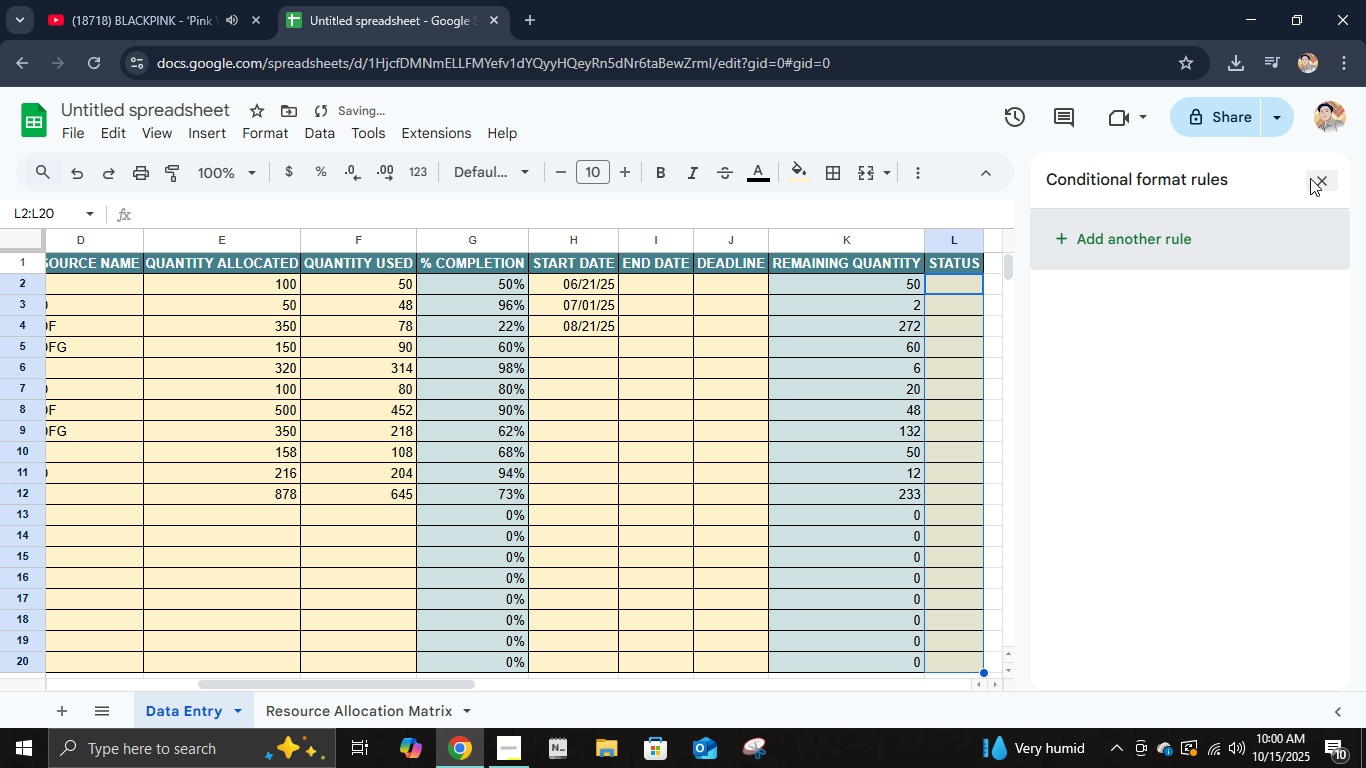 
left_click([1321, 179])
 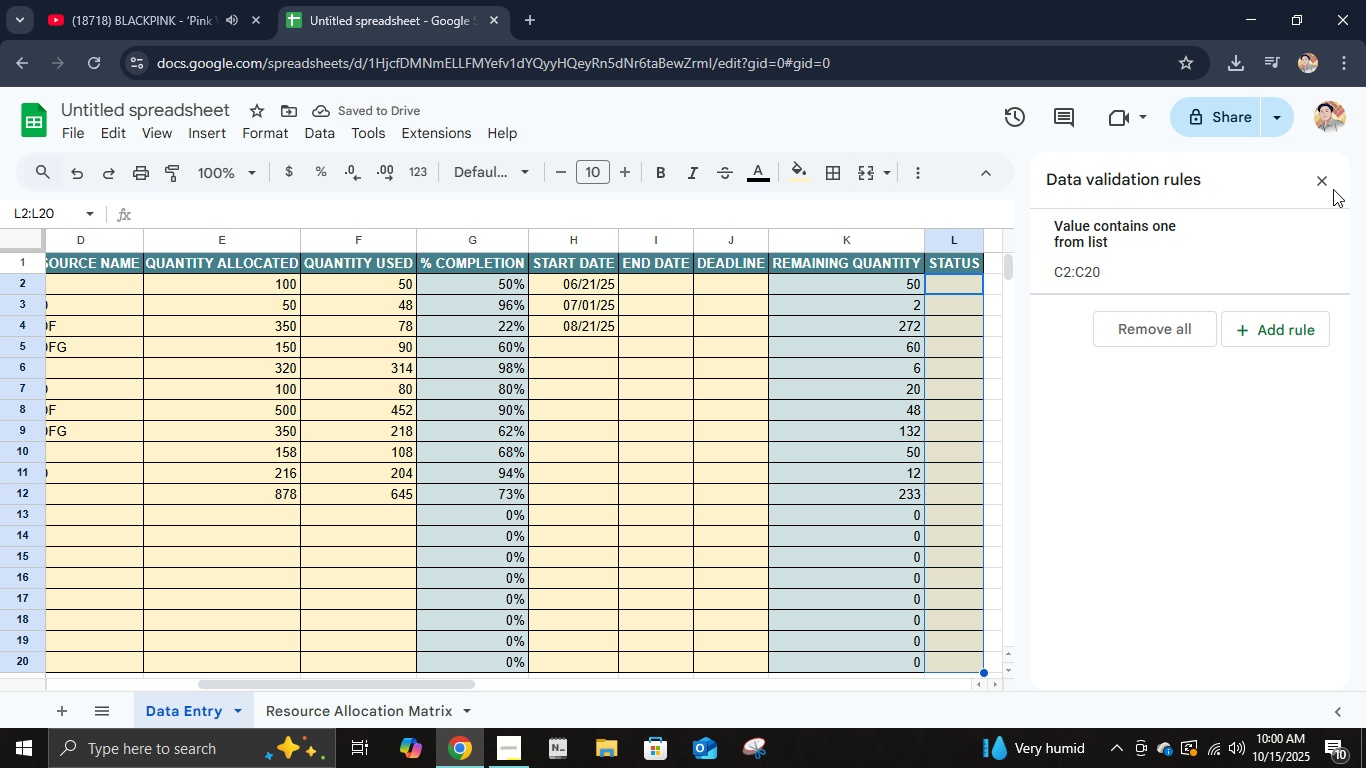 
left_click([1328, 181])
 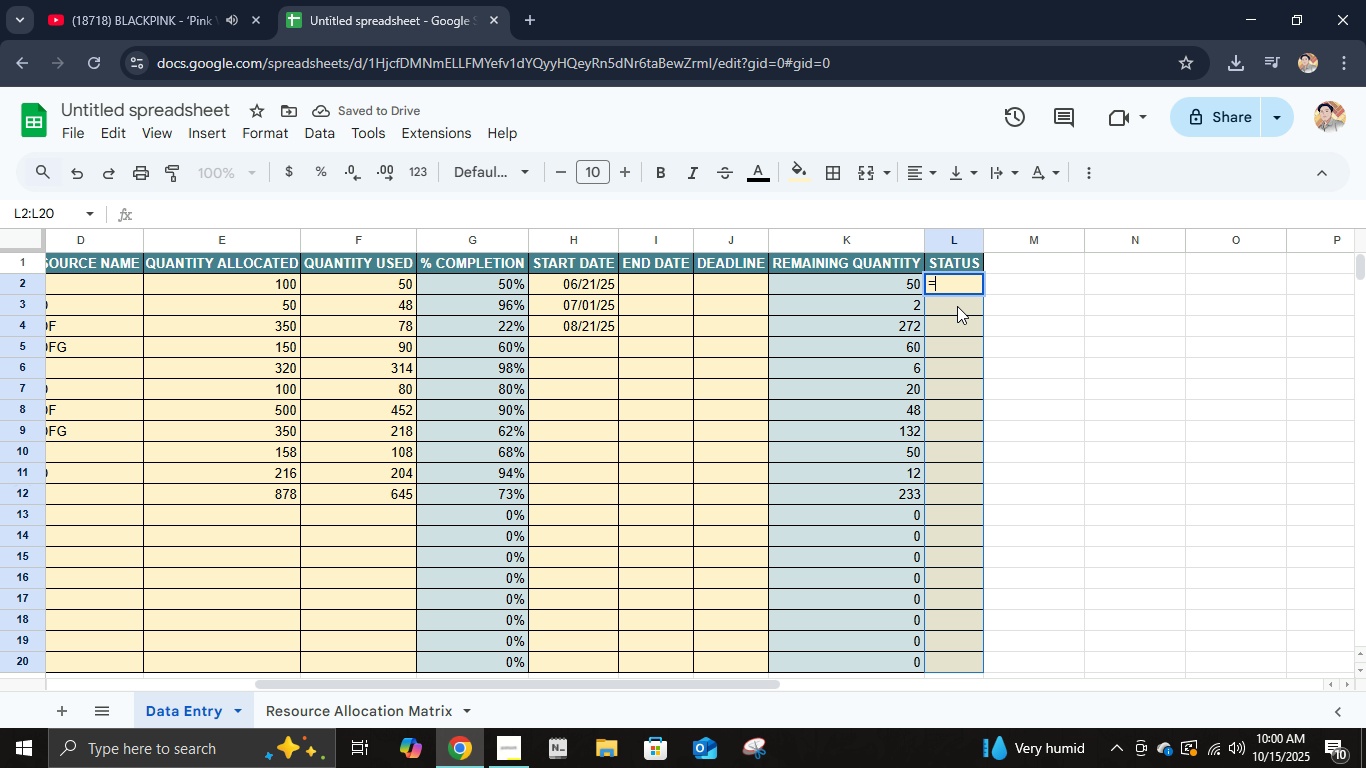 
type(=IF(TODAY()<)
 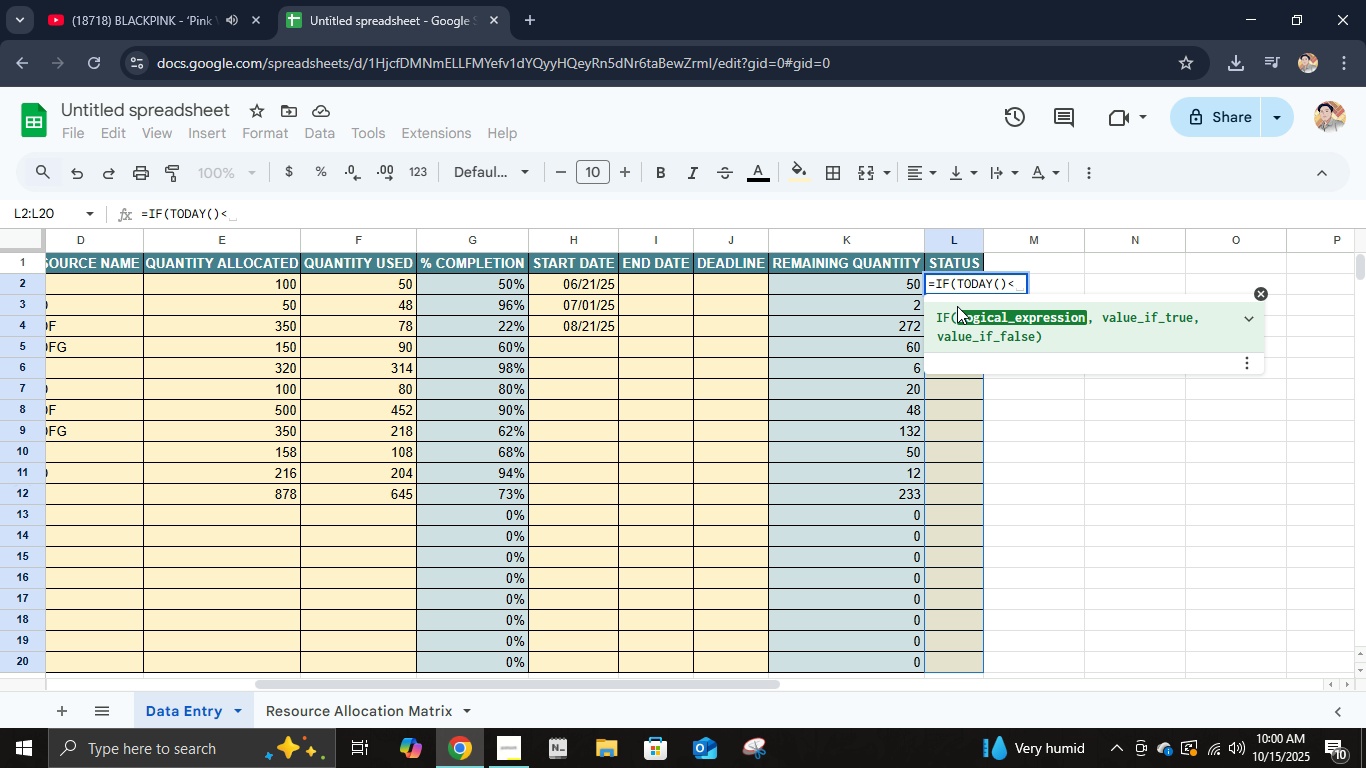 
type(H2, "NOT STARTED:)
key(Backspace)
type(', IF )
key(Backspace)
type((AND(O)
key(Backspace)
type(TODAY()()
key(Backspace)
type(>=H2)
 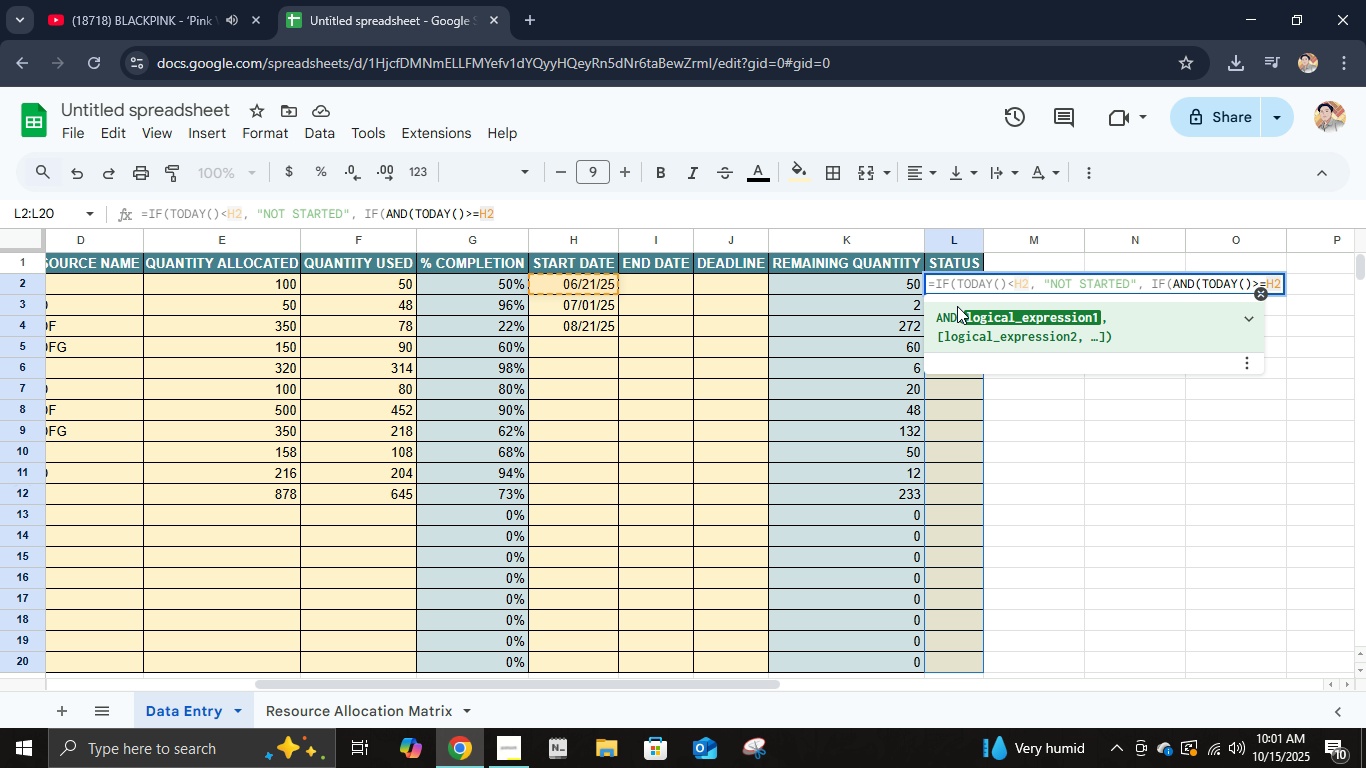 
wait(68.82)
 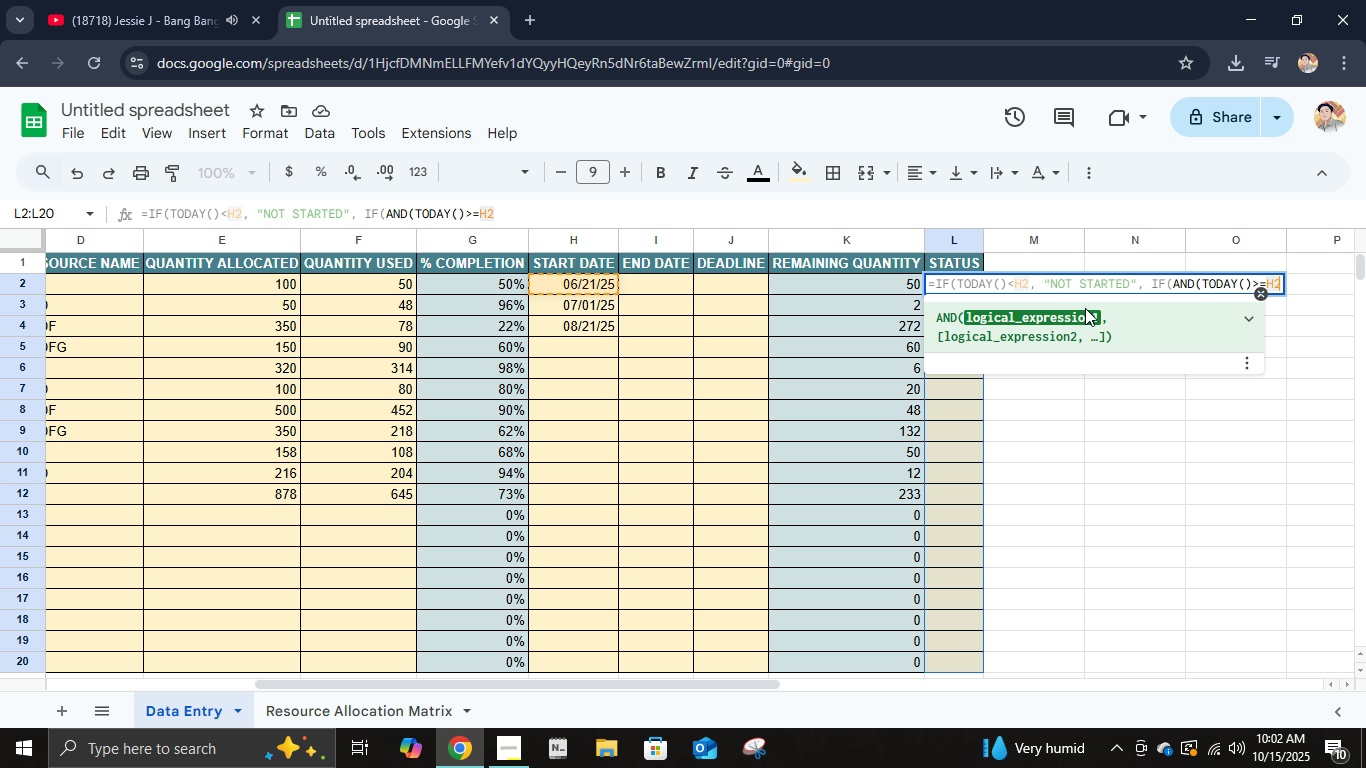 
key(Comma)
 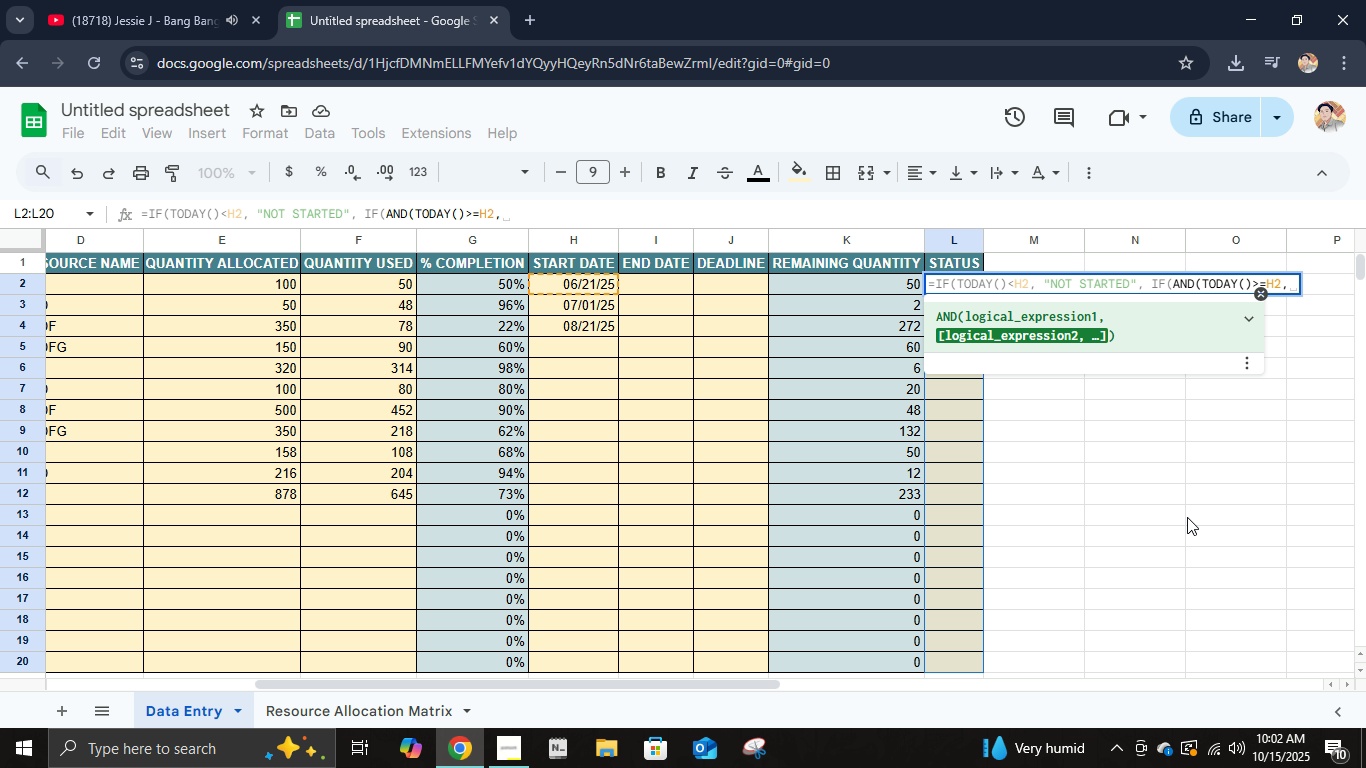 
wait(6.43)
 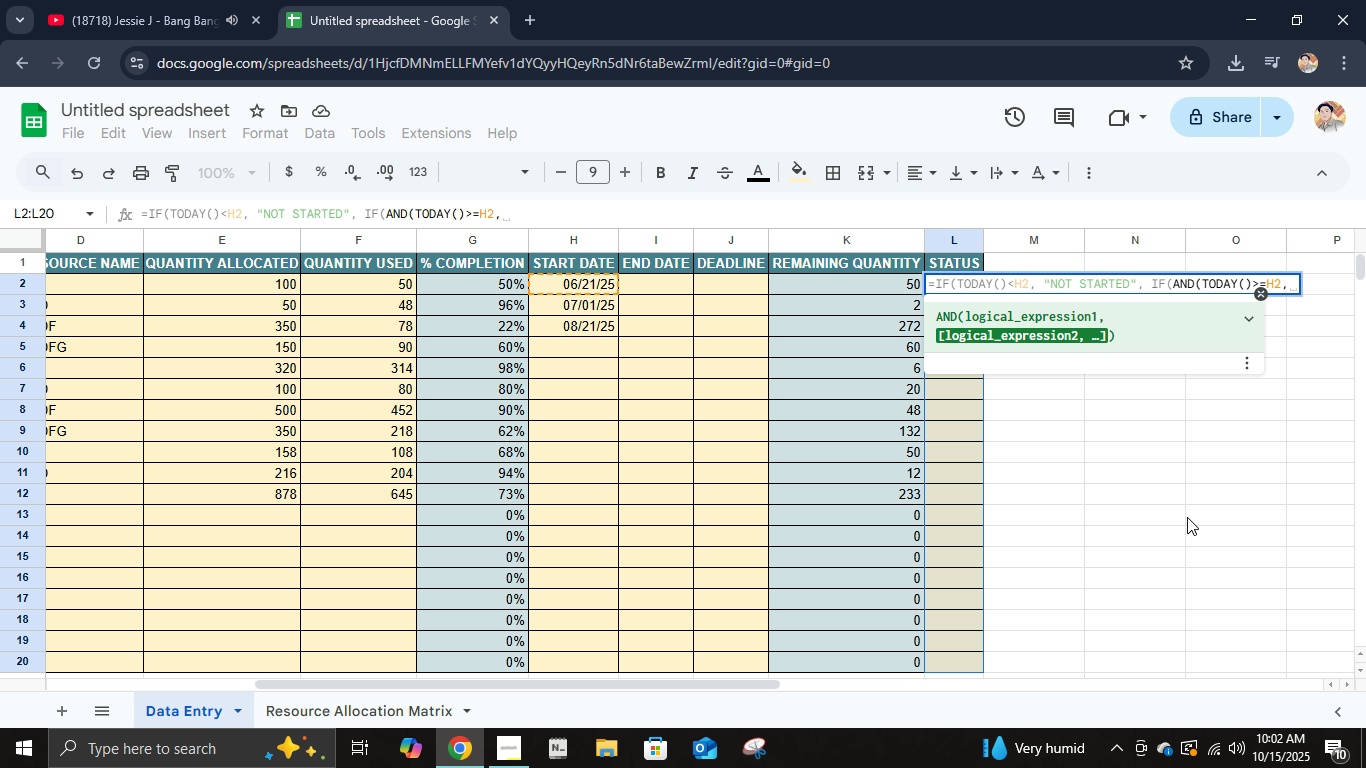 
type( TODAY()<=I2), "IN PROGRESS", IF(AND(TODAY)()
key(Backspace)
key(Backspace)
type(())
 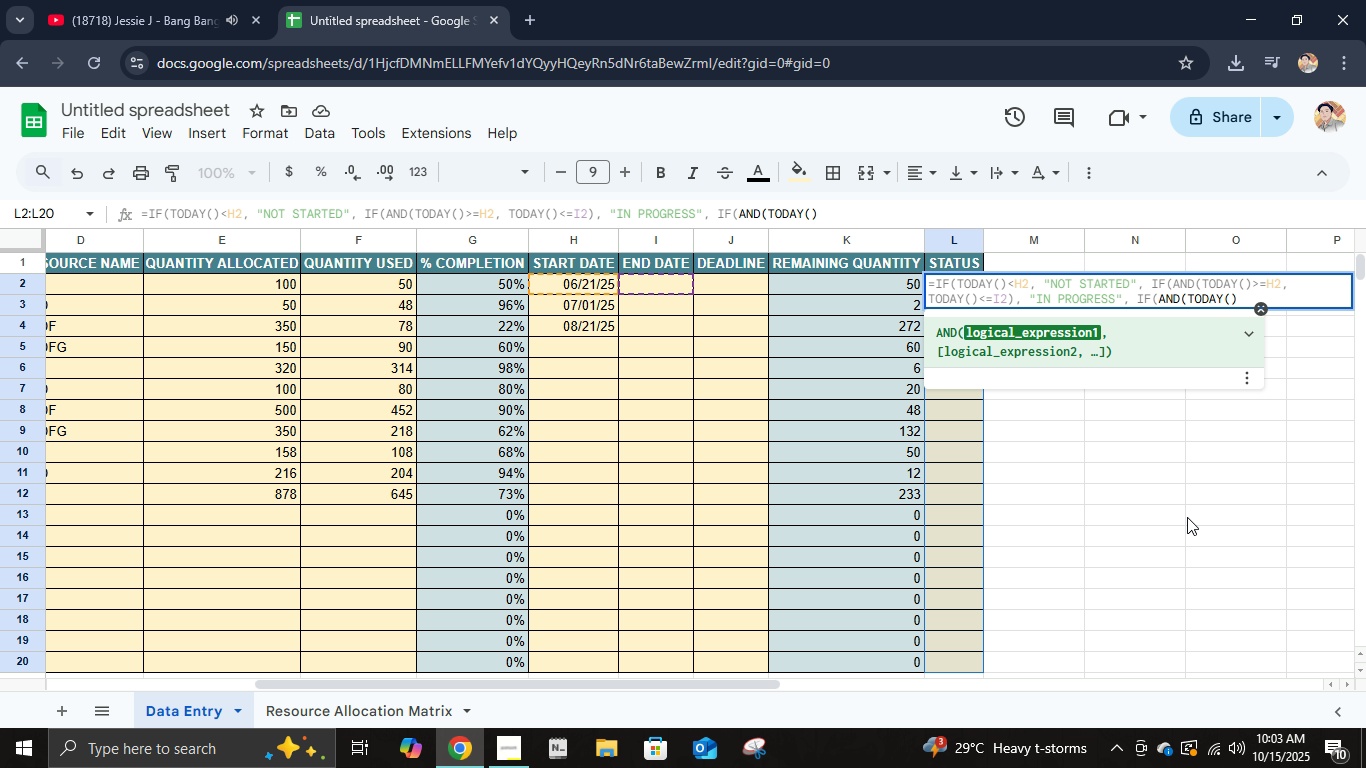 
type(>I2,$G2)
 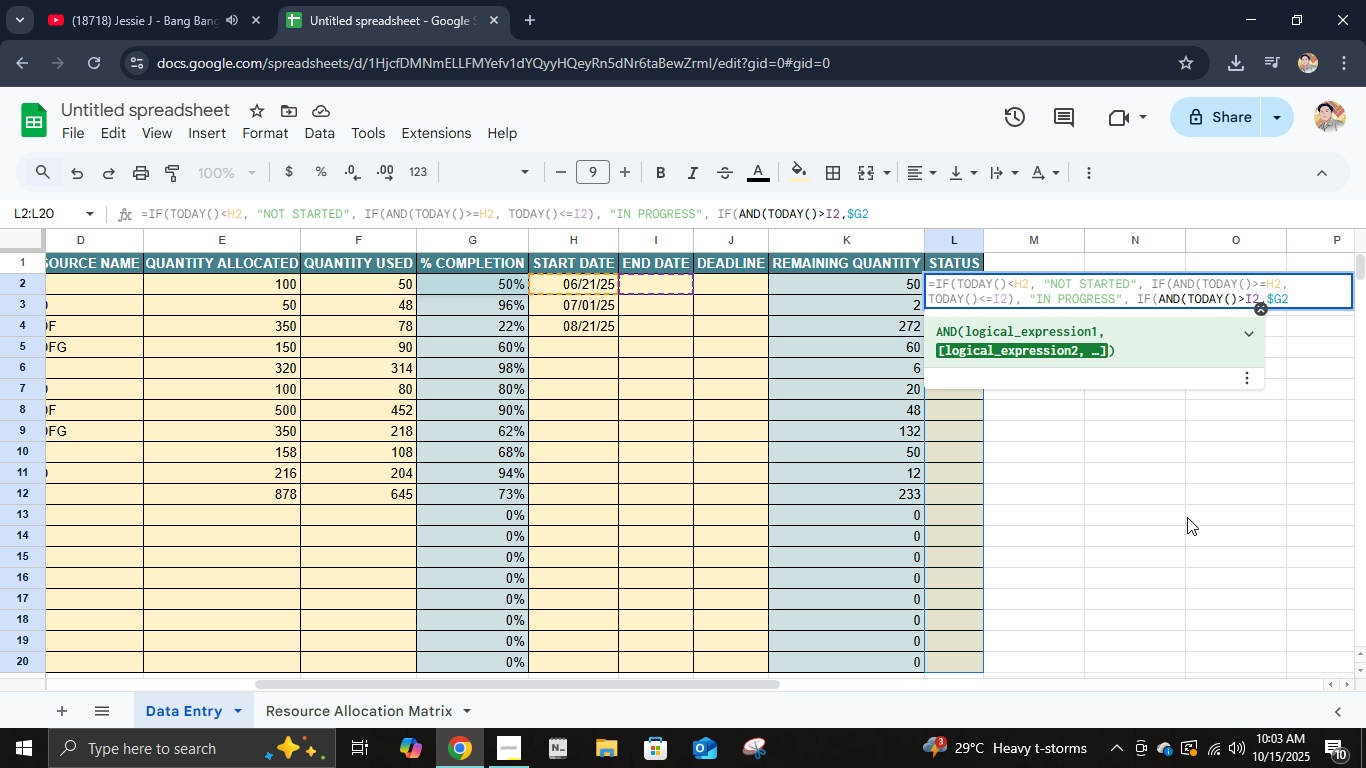 
type(<1,)
key(Backspace)
type(), "O)
key(Backspace)
key(Backspace)
key(Backspace)
type( "OVERDUE", "COMPLETED"))))
 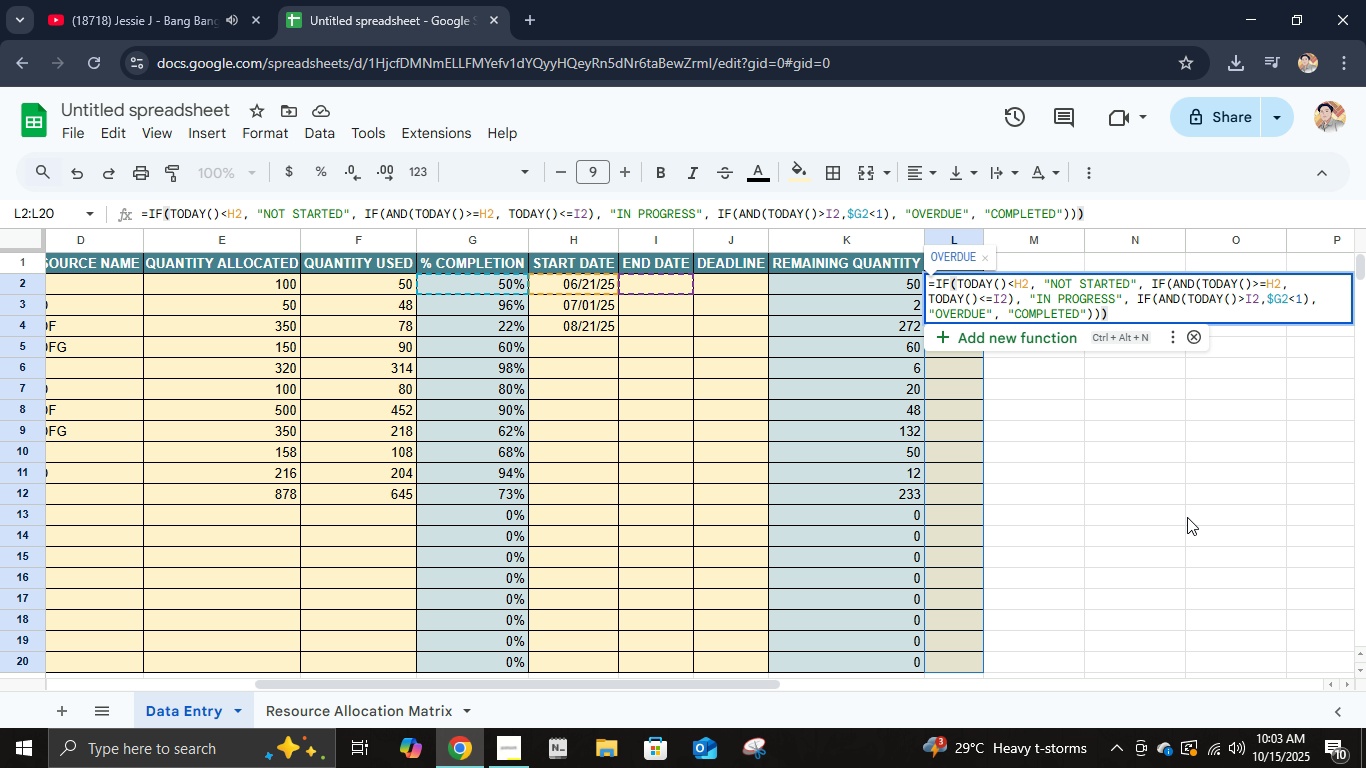 
key(Enter)
 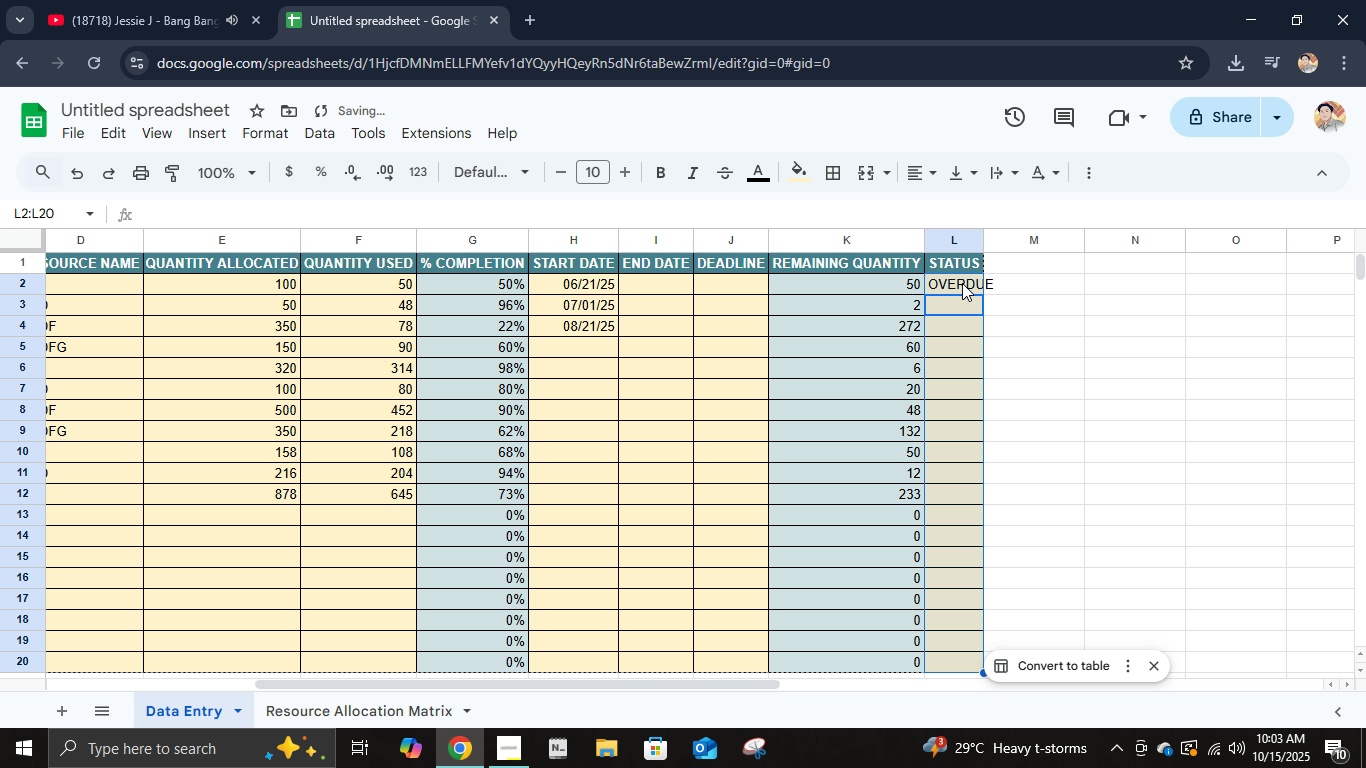 
left_click([962, 283])
 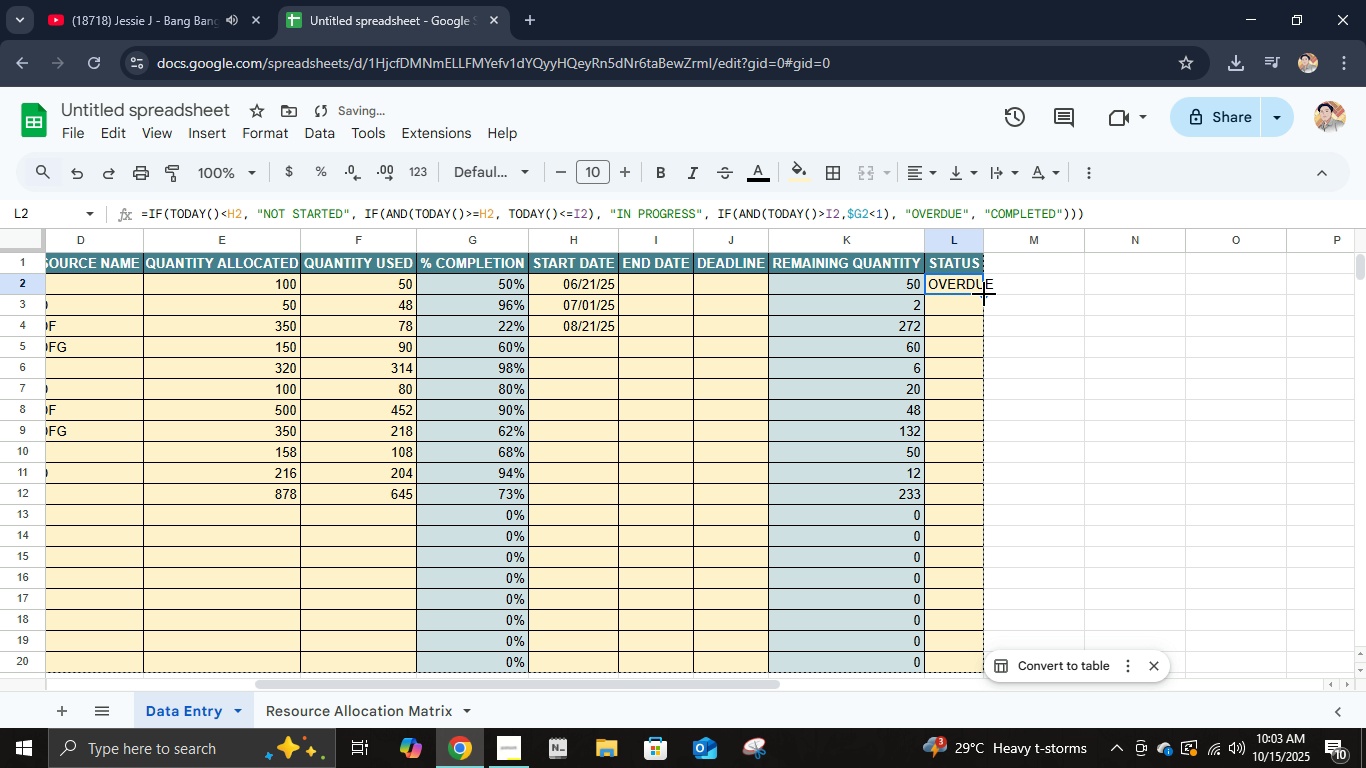 
left_click_drag(start_coordinate=[984, 294], to_coordinate=[981, 662])
 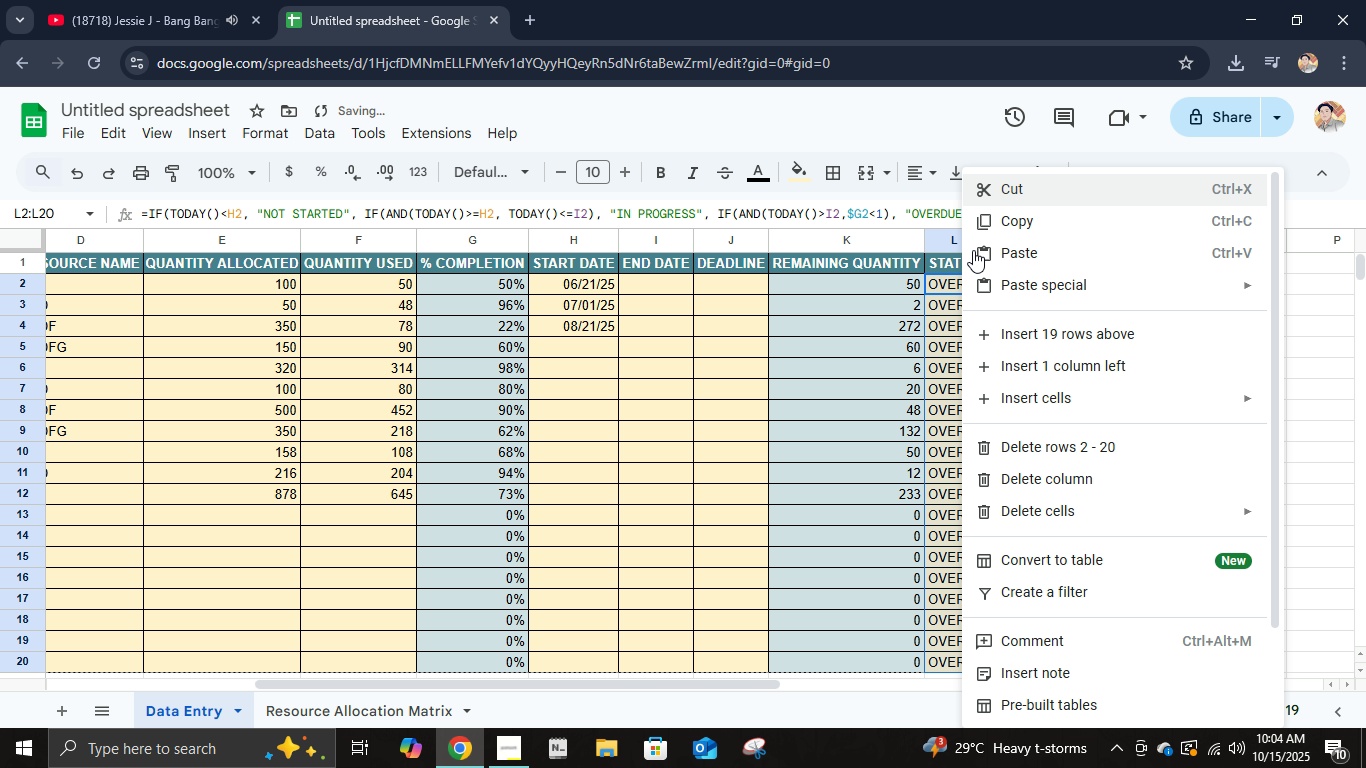 
left_click([1089, 514])
 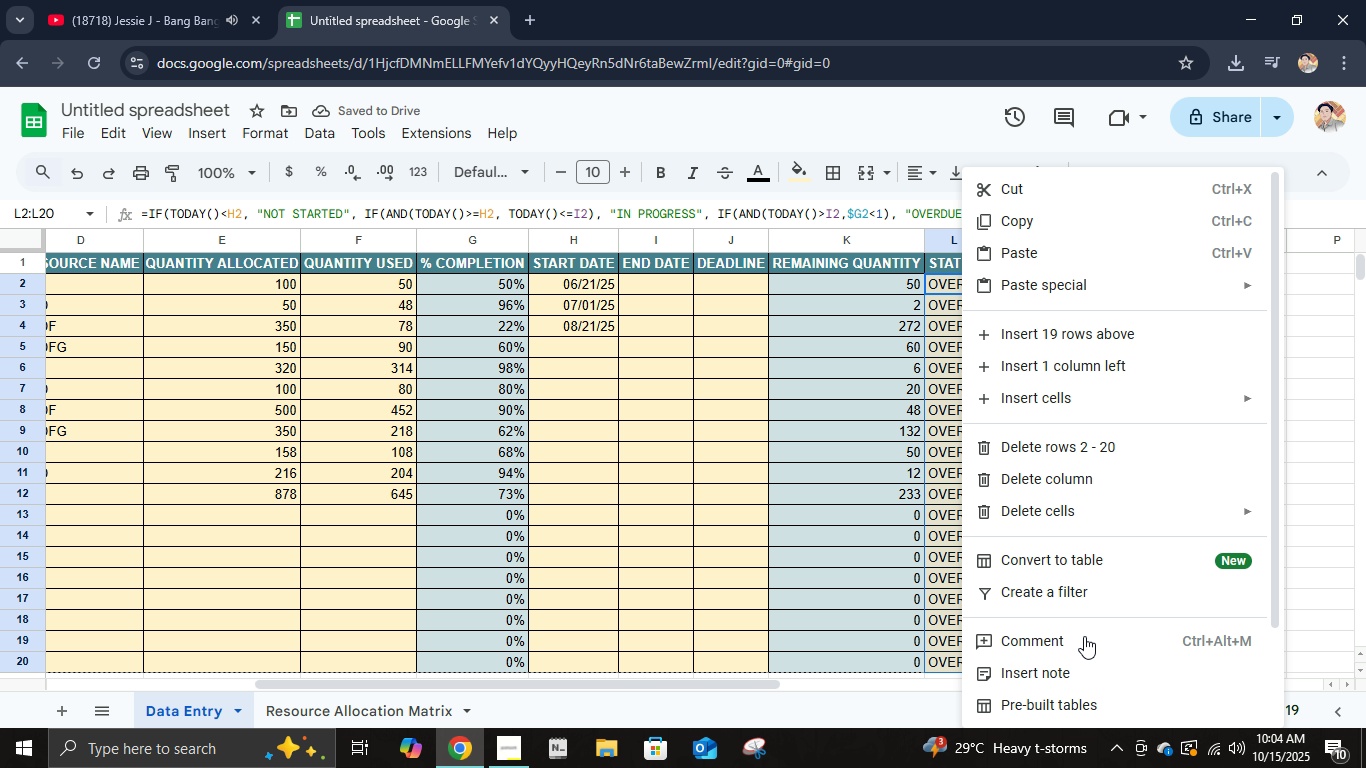 
scroll: coordinate [1077, 624], scroll_direction: down, amount: 3.0
 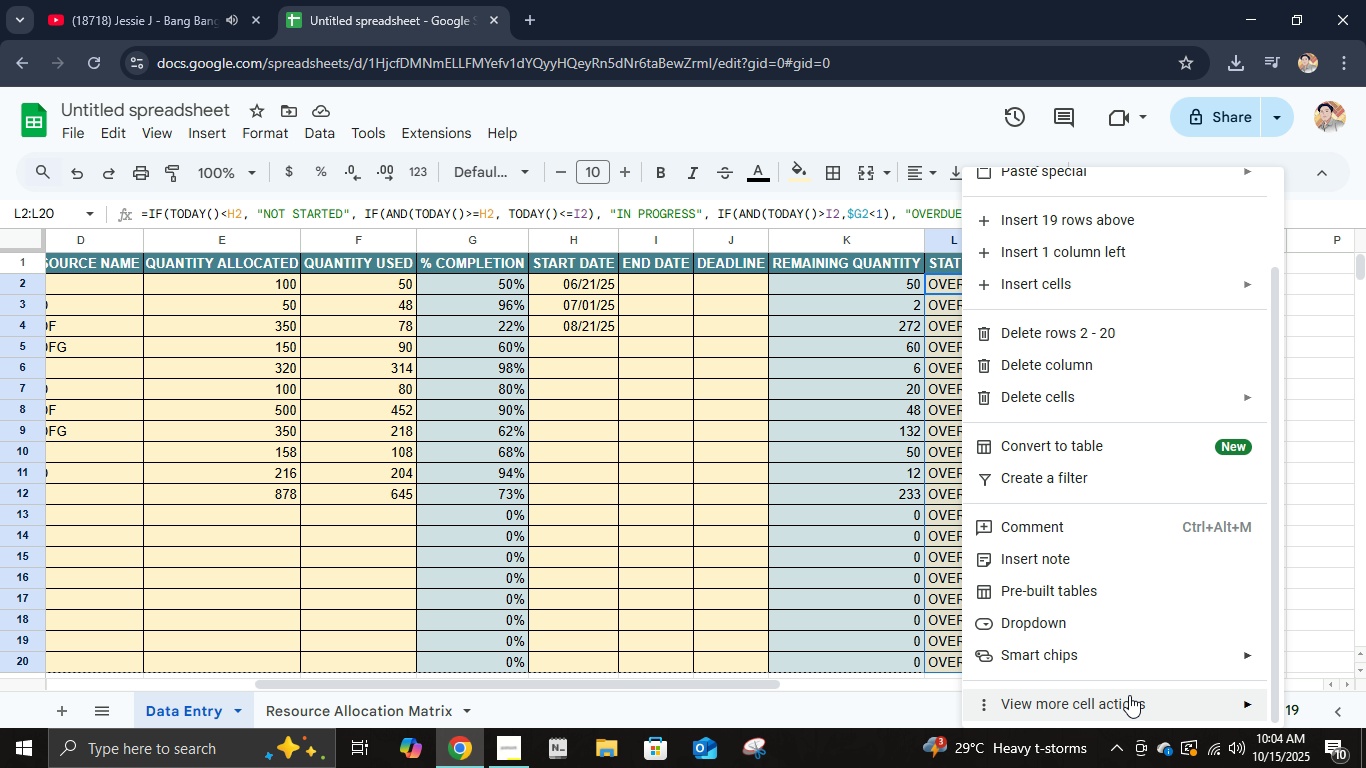 
scroll: coordinate [1088, 522], scroll_direction: up, amount: 6.0
 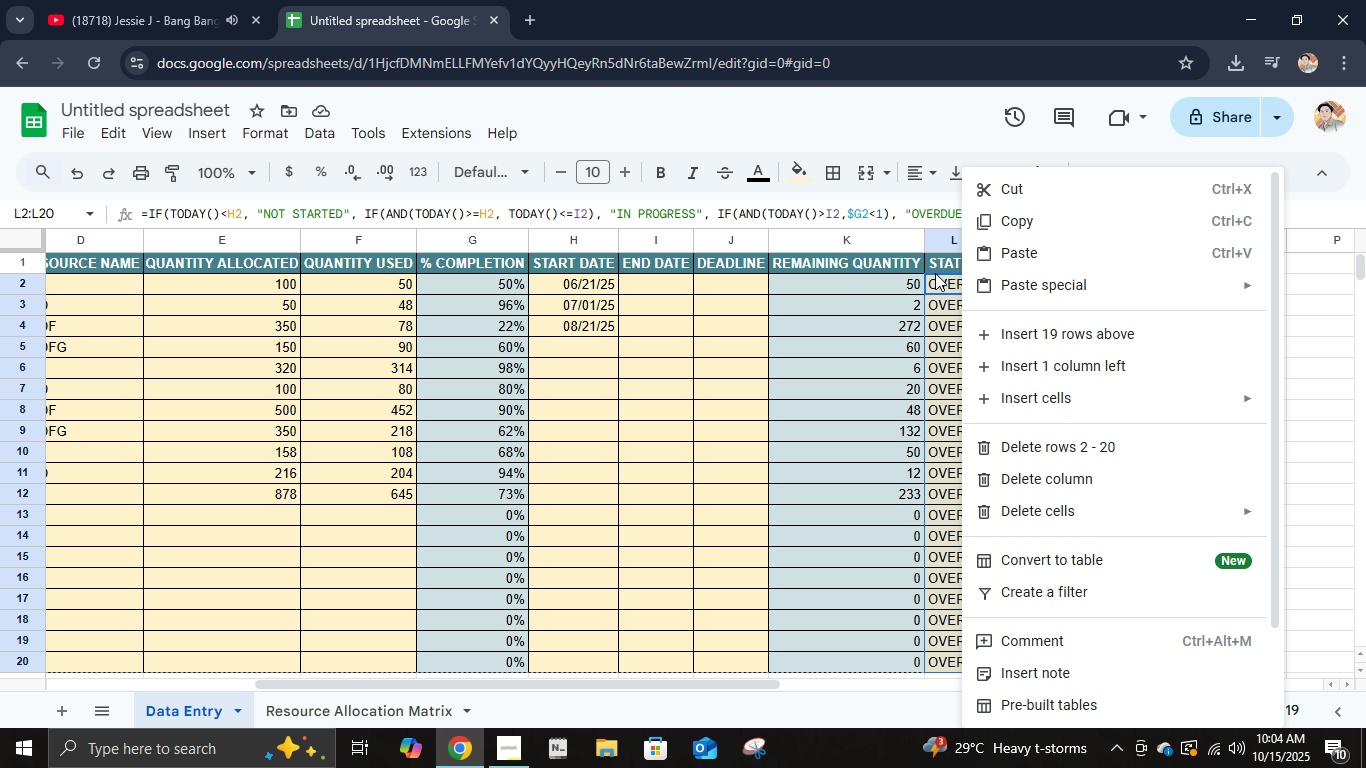 
right_click([938, 257])
 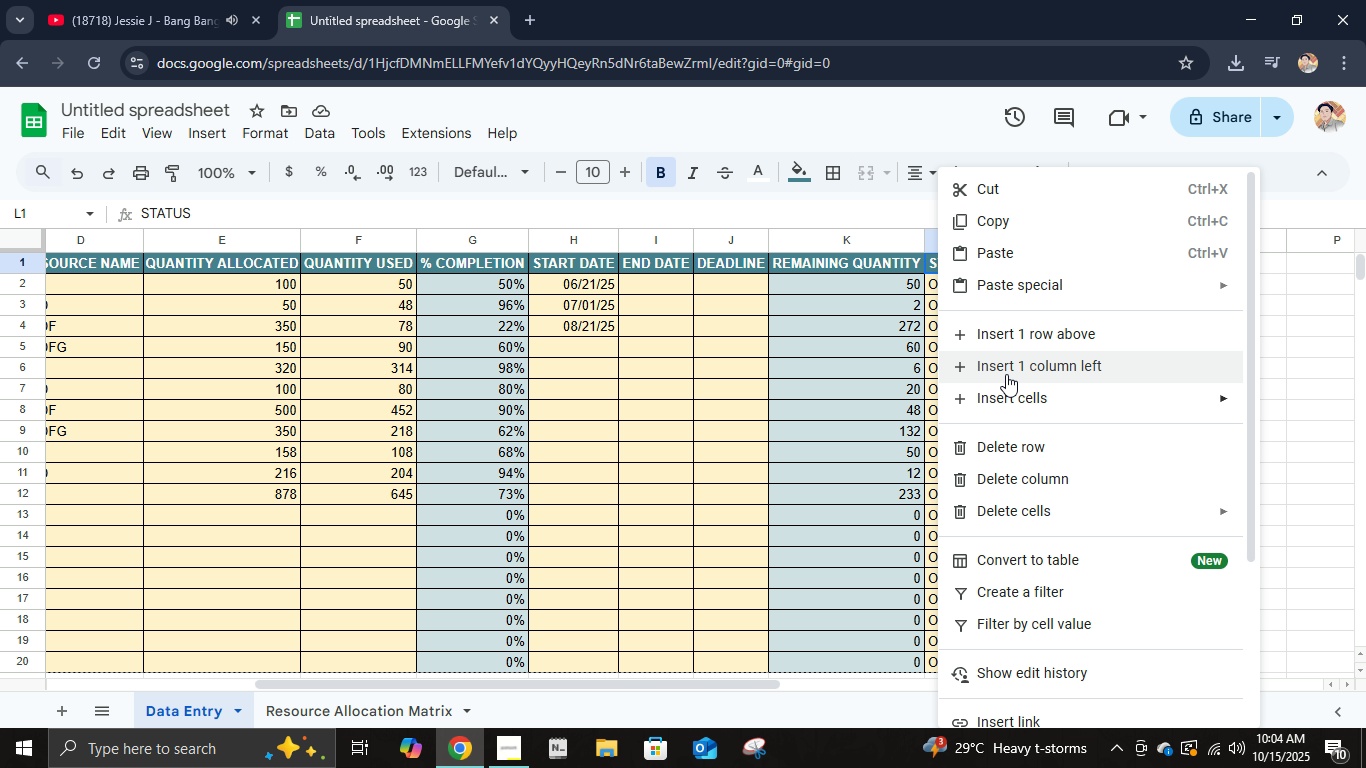 
scroll: coordinate [1006, 368], scroll_direction: up, amount: 3.0
 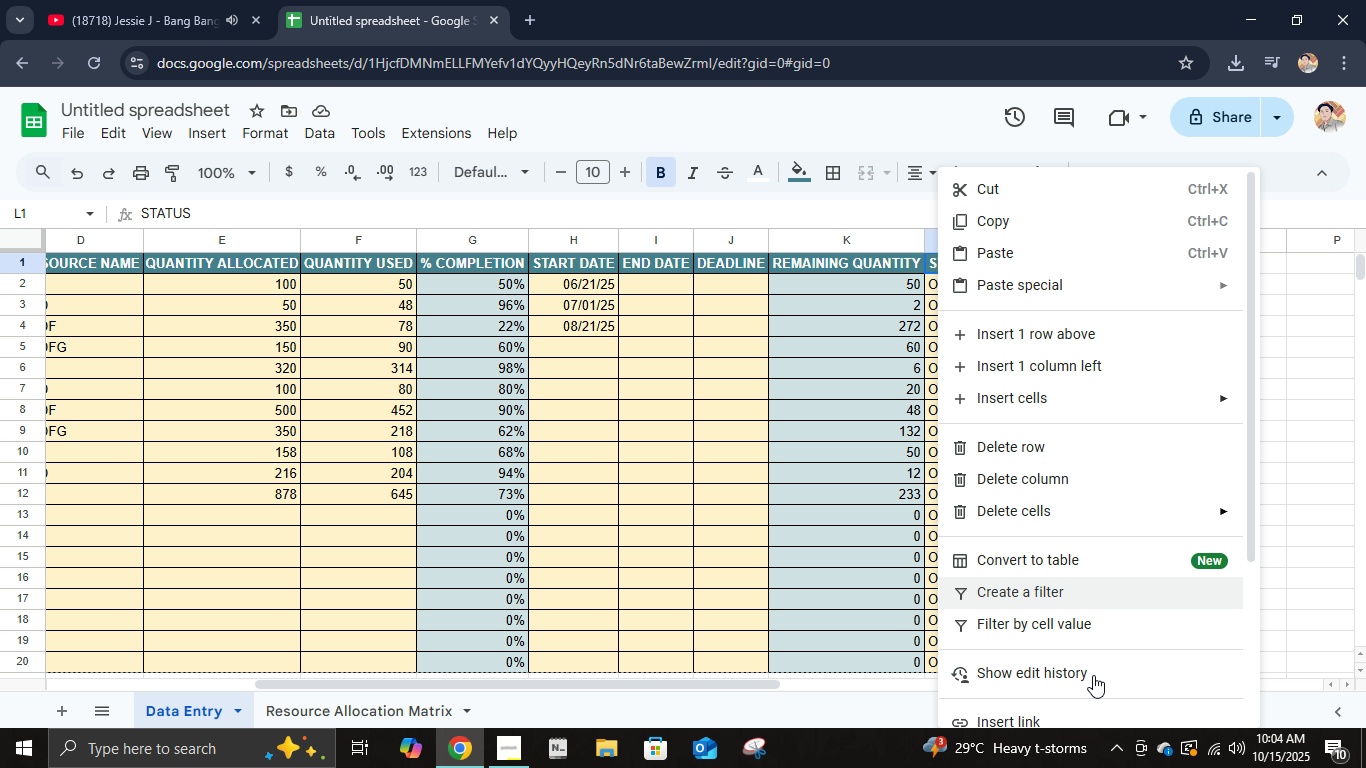 
scroll: coordinate [1195, 634], scroll_direction: down, amount: 8.0
 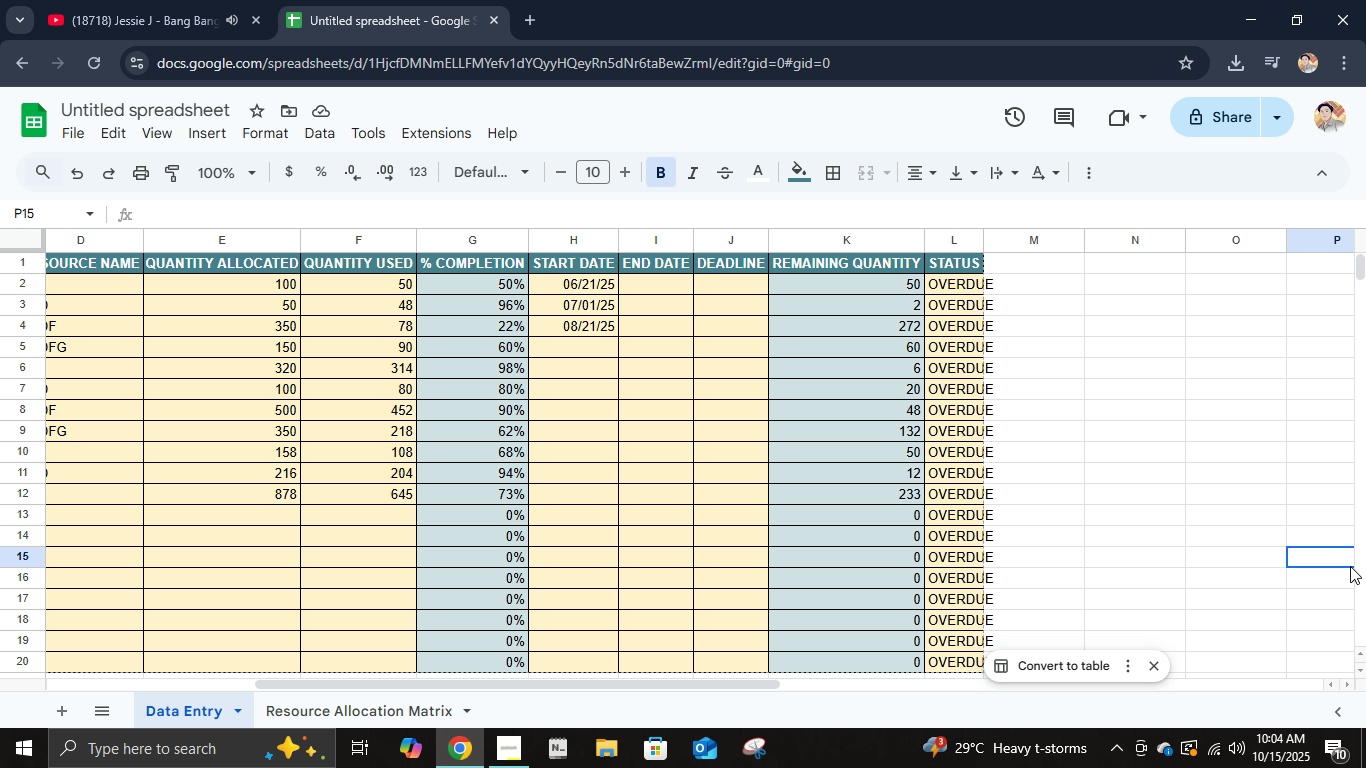 
left_click([1350, 566])
 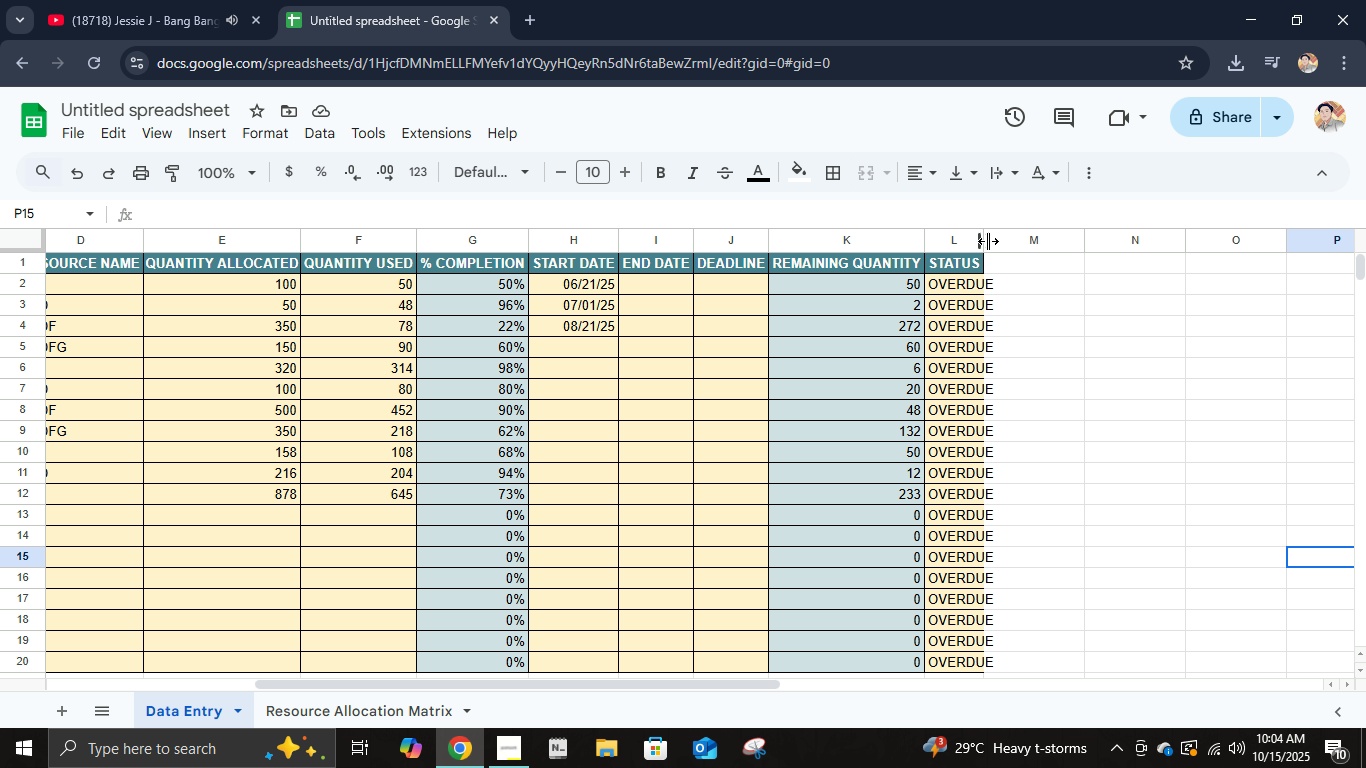 
left_click_drag(start_coordinate=[986, 239], to_coordinate=[1016, 241])
 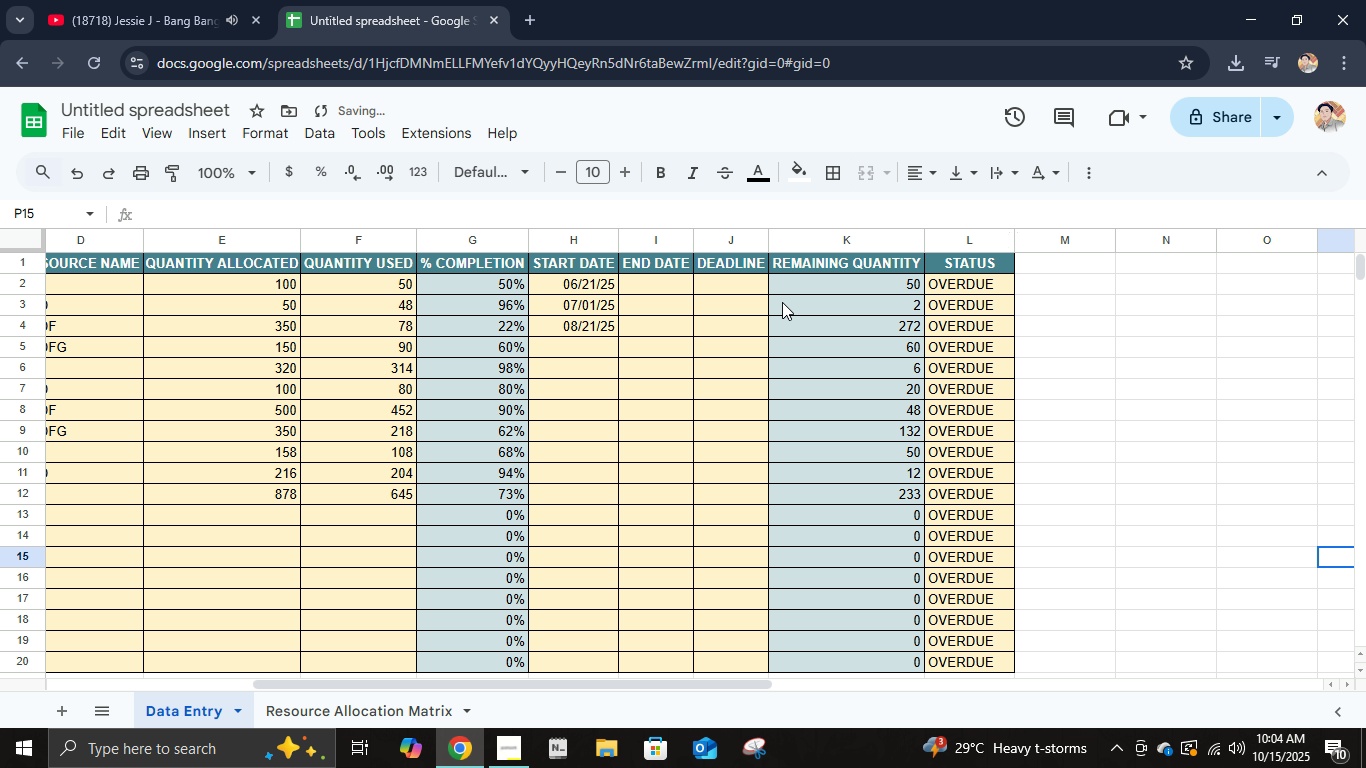 
left_click([749, 281])
 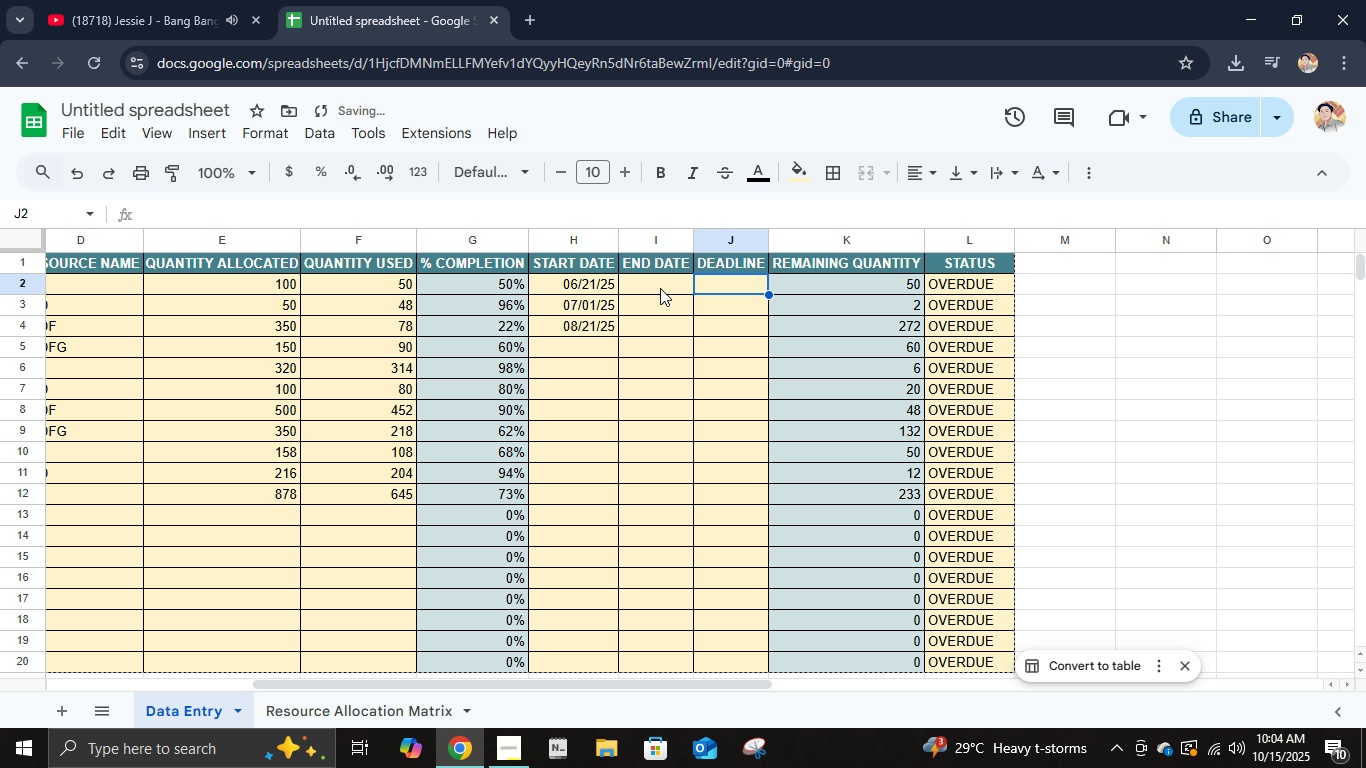 
left_click([660, 288])
 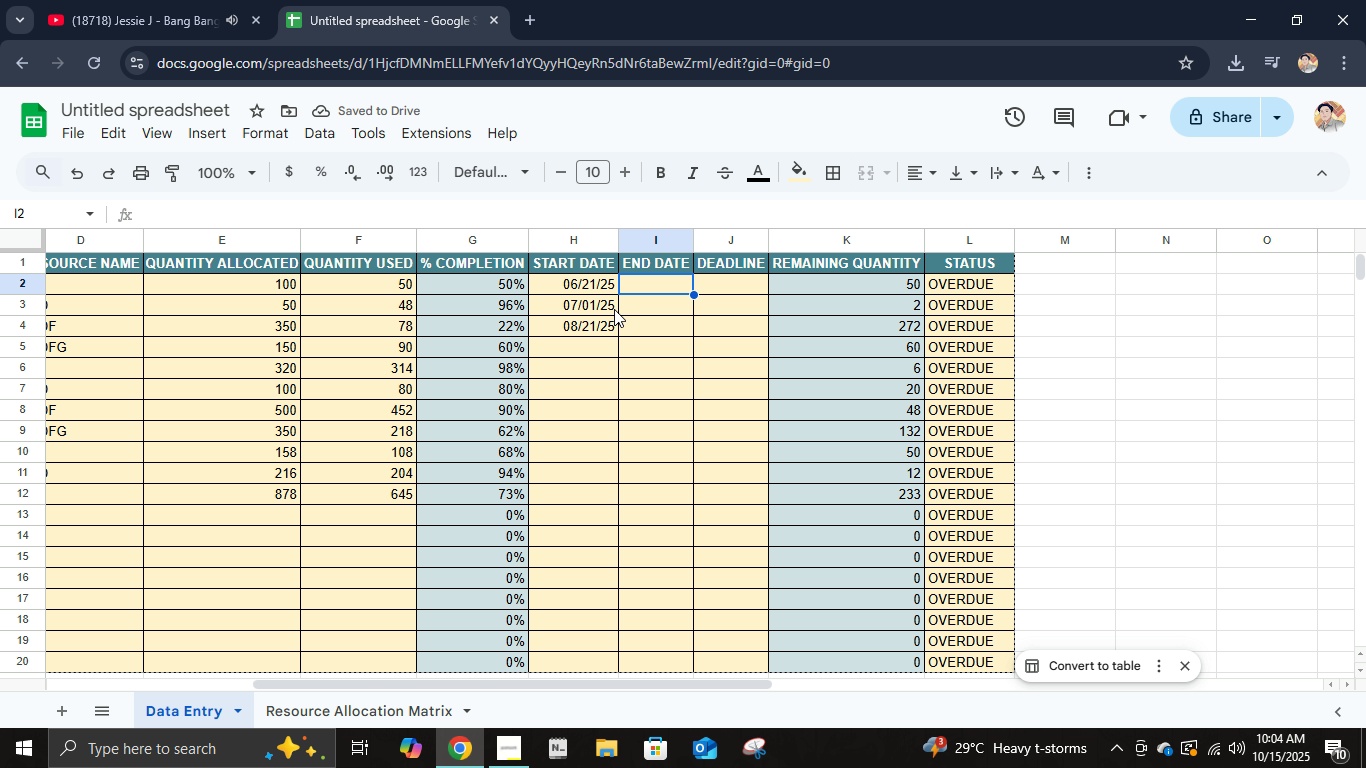 
left_click([615, 435])
 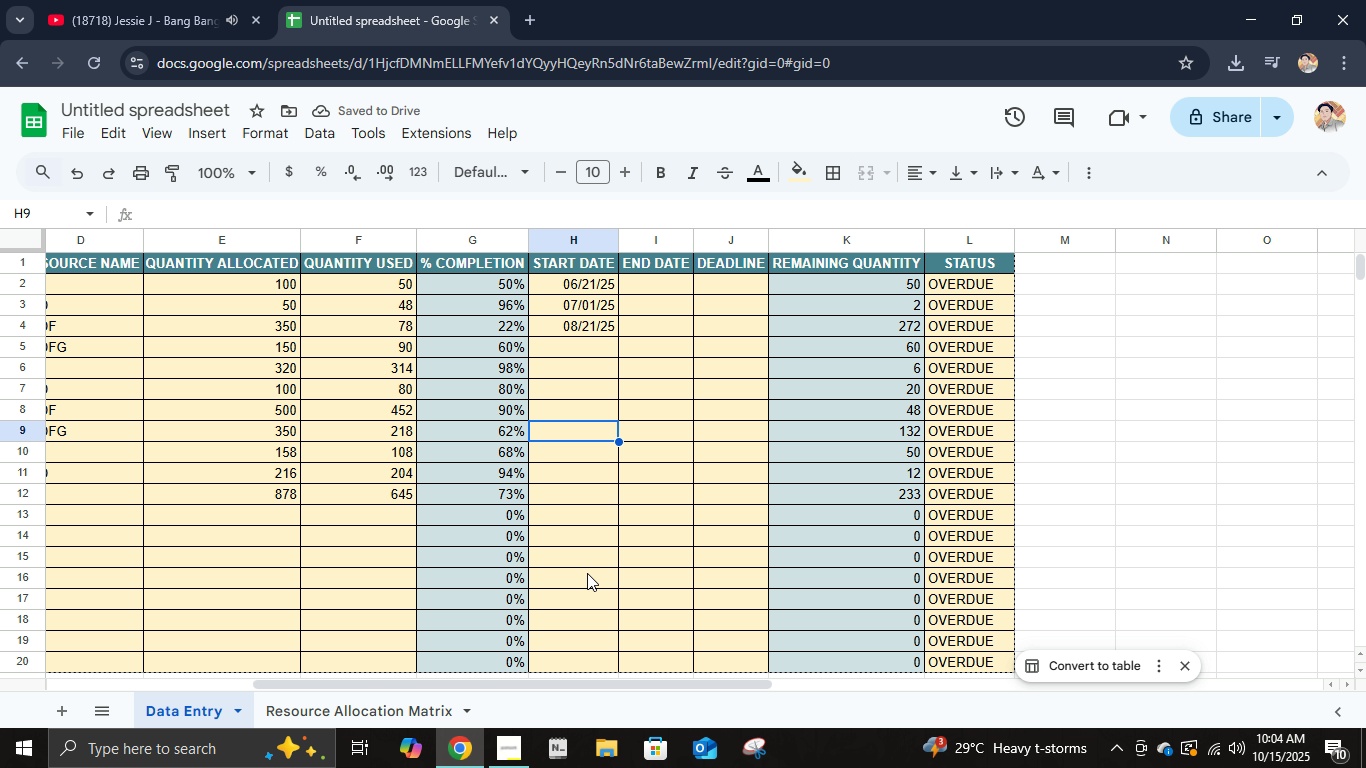 
left_click([587, 573])
 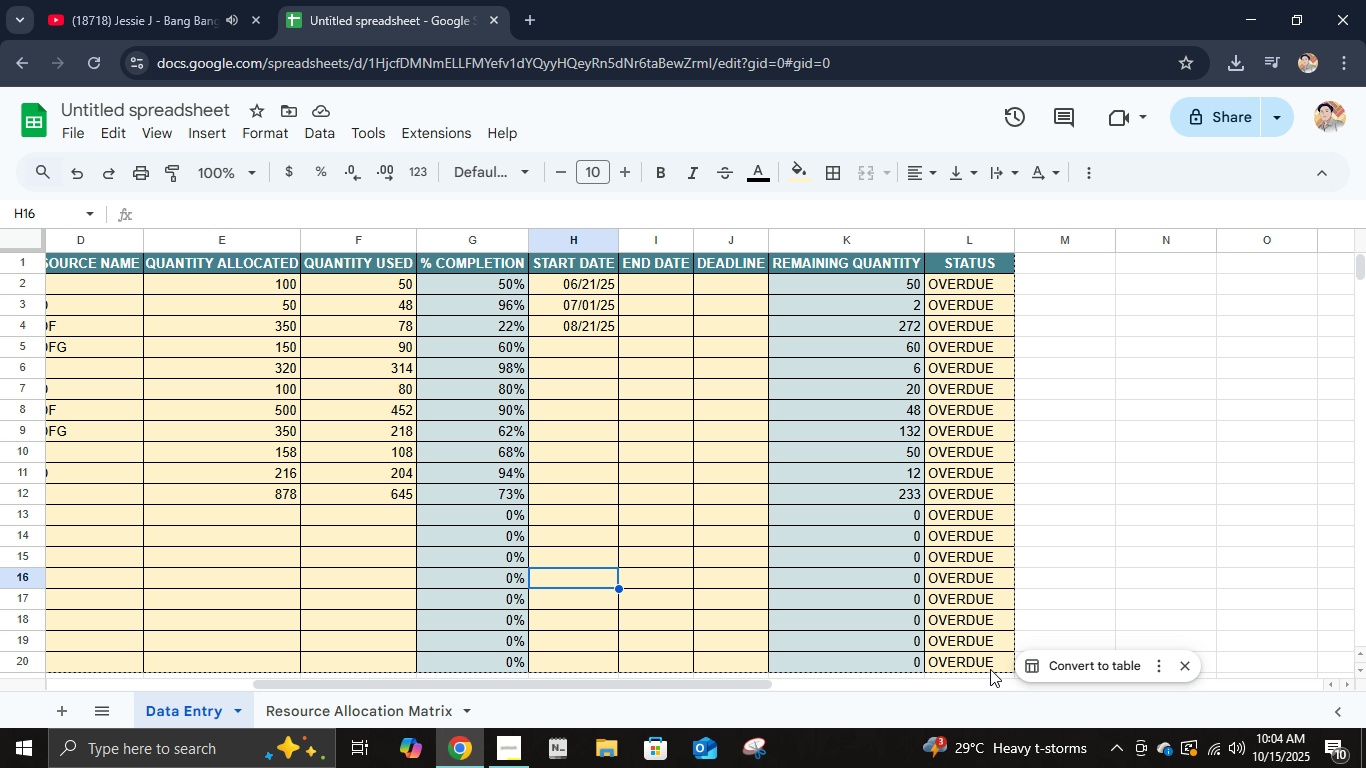 
left_click([986, 669])
 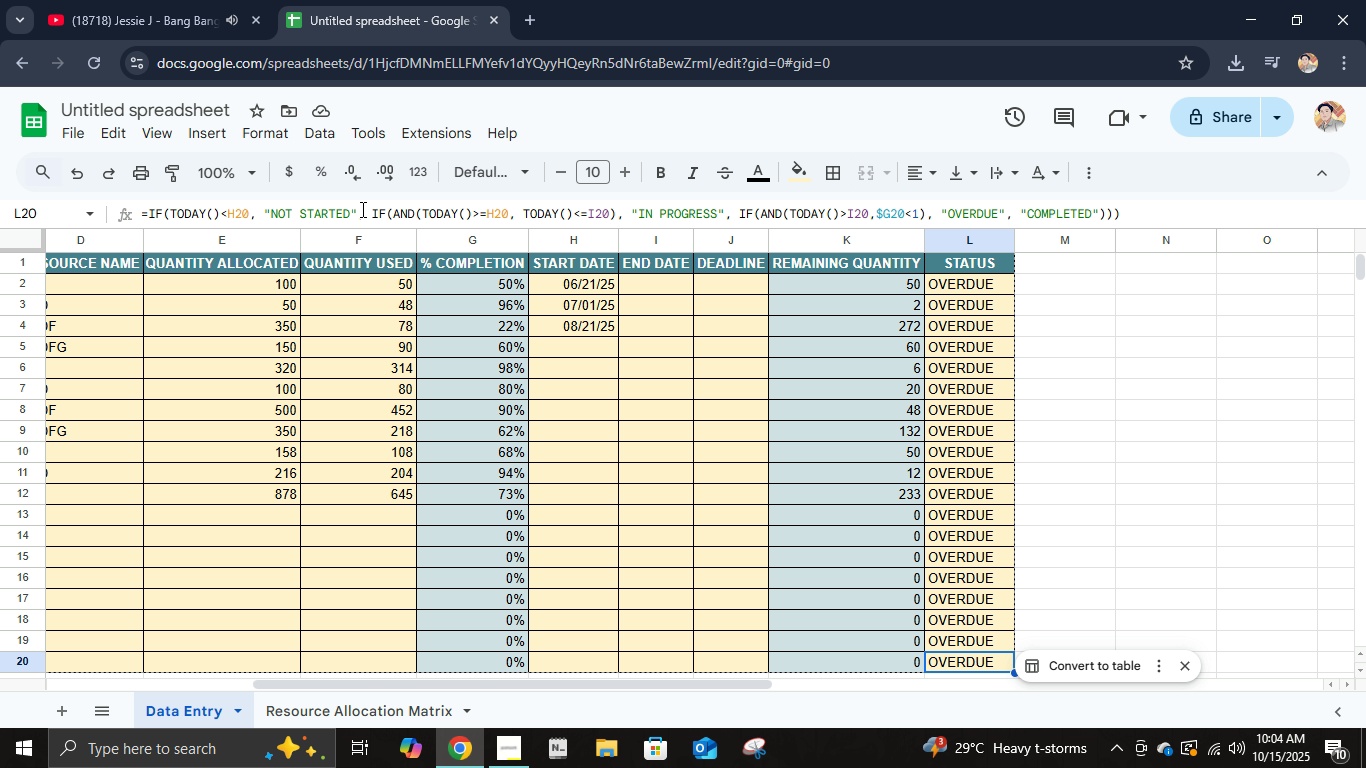 
wait(13.16)
 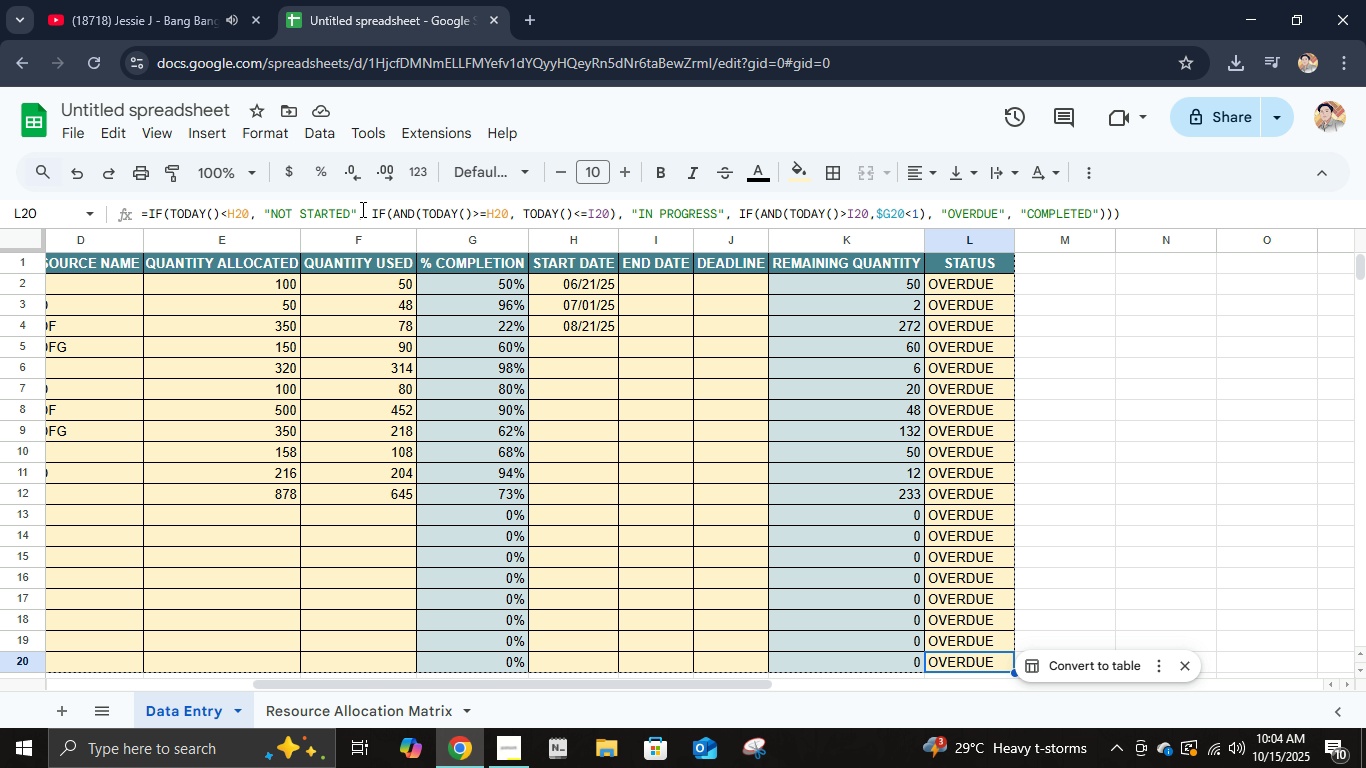 
left_click([632, 288])
 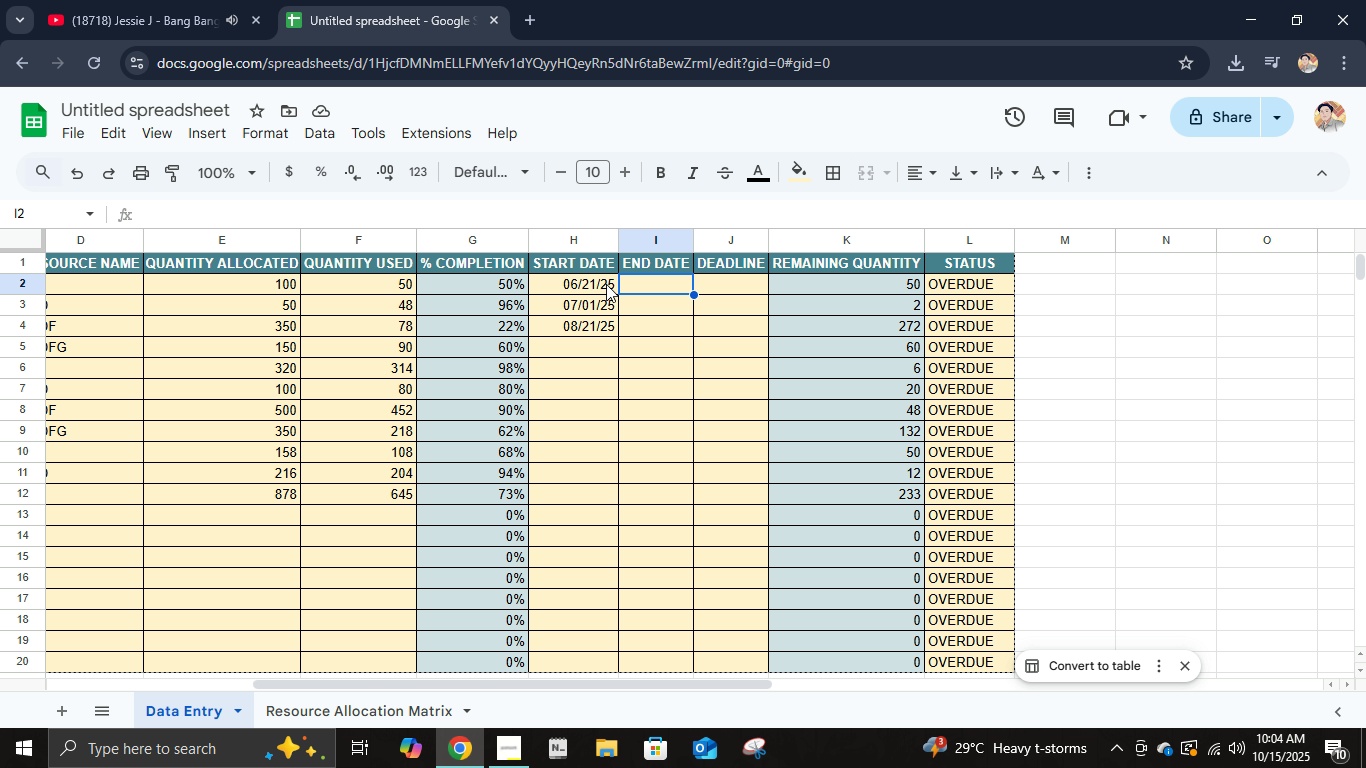 
wait(6.25)
 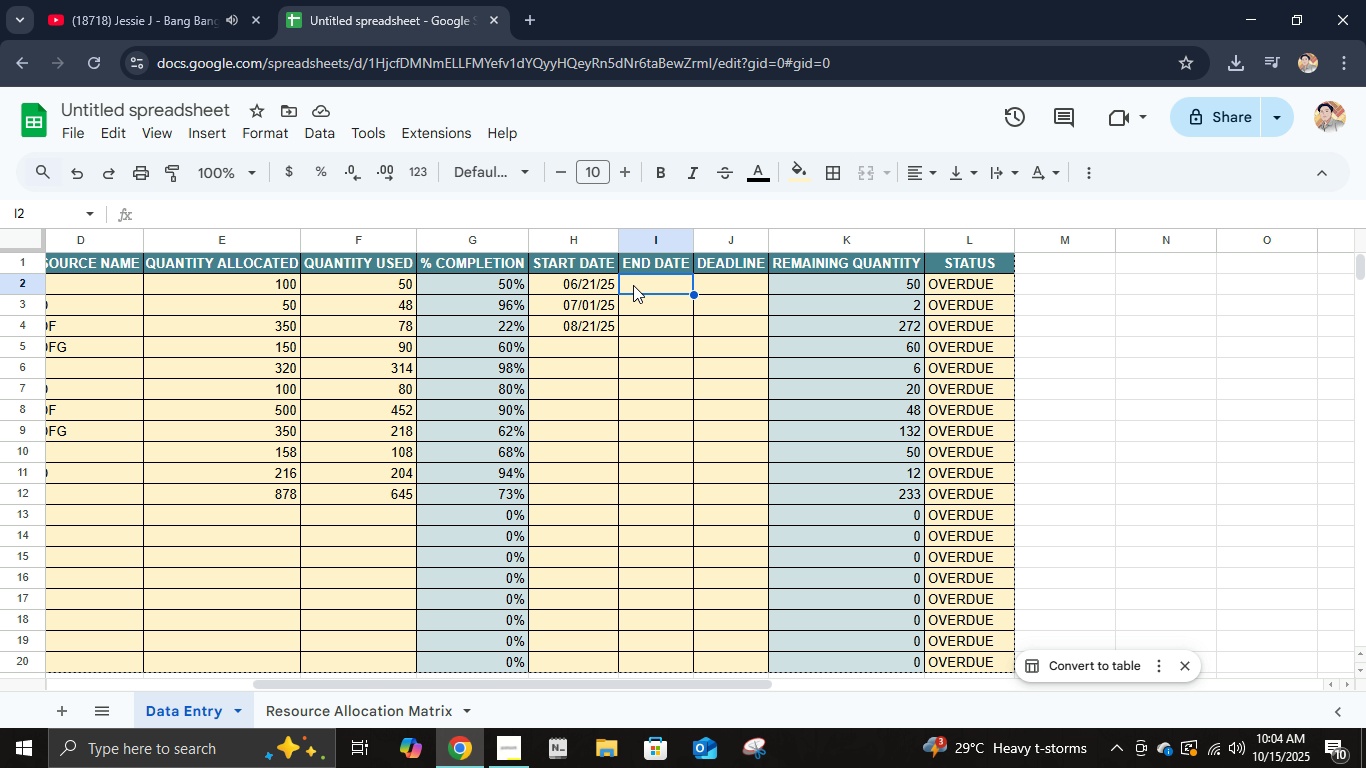 
left_click([990, 574])
 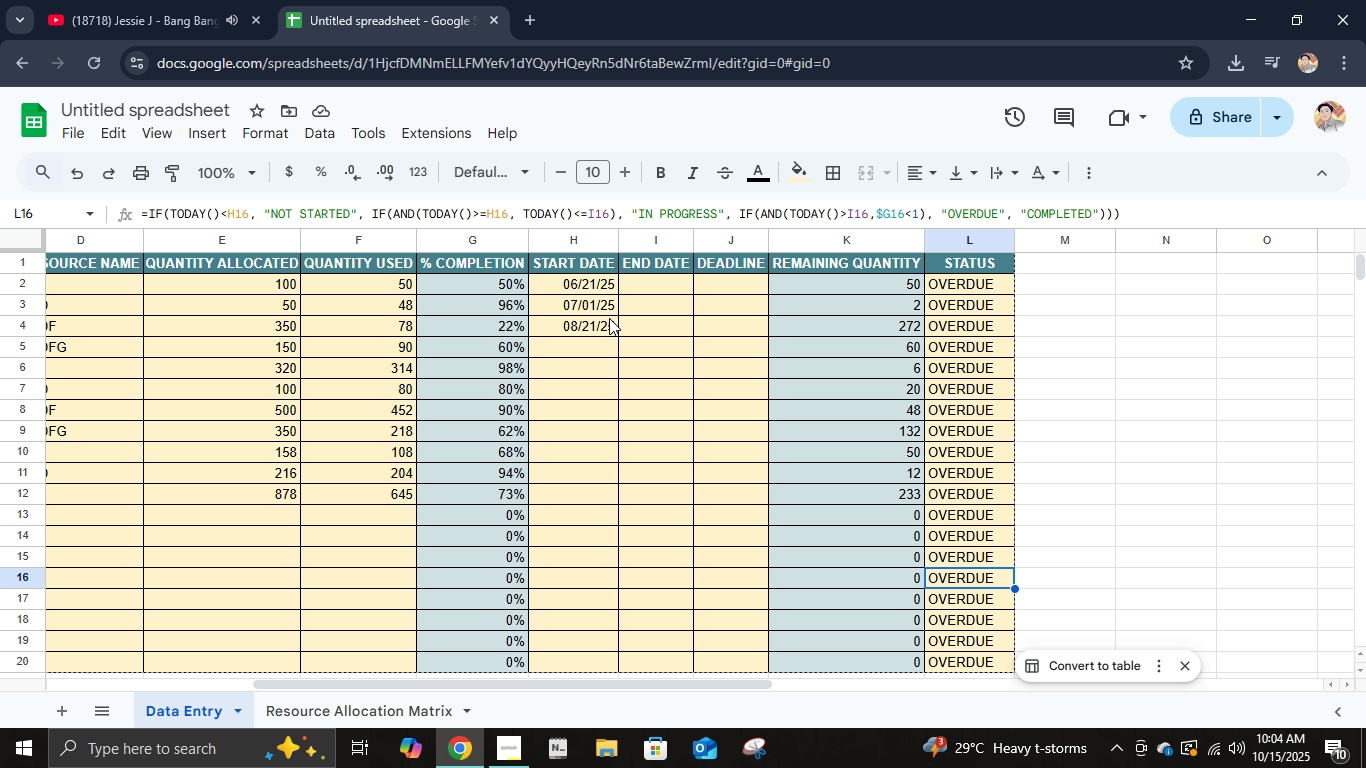 
wait(7.85)
 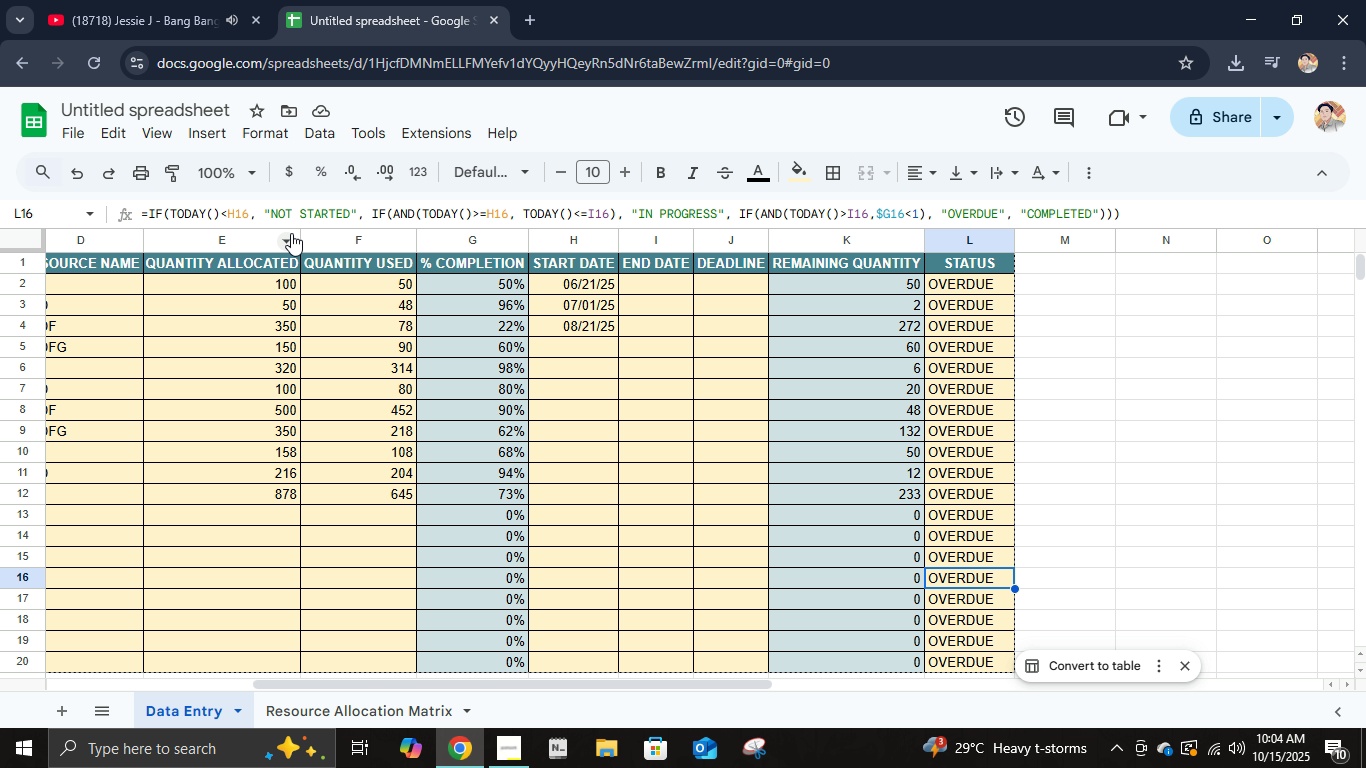 
left_click([965, 465])
 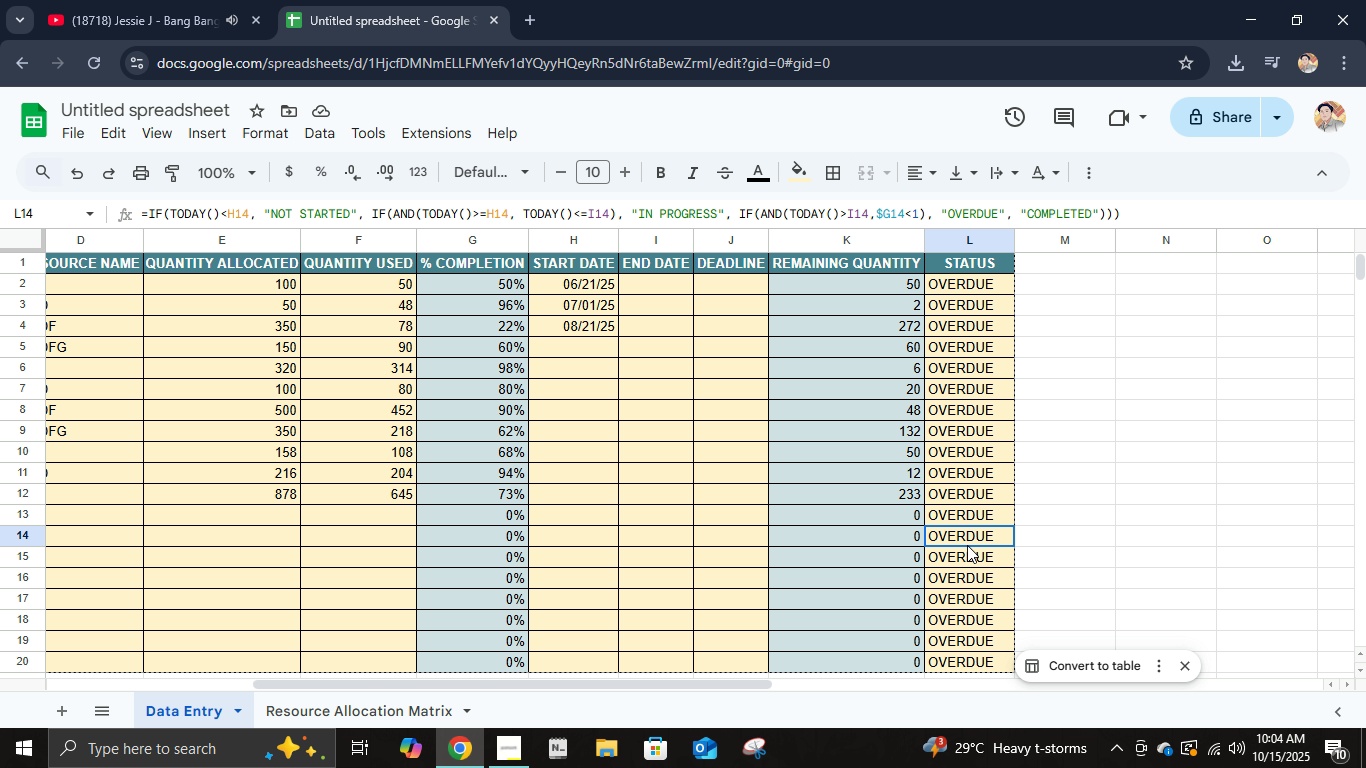 
left_click([967, 545])
 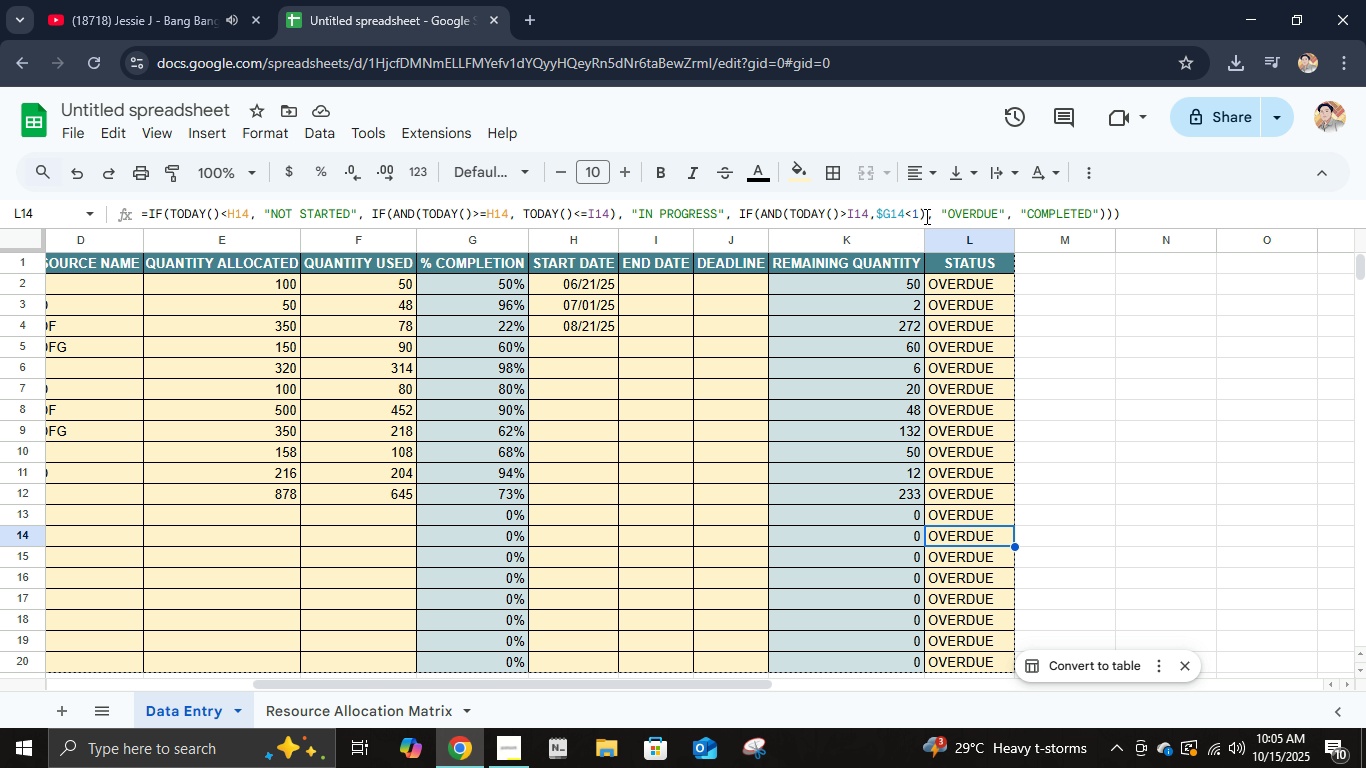 
wait(25.9)
 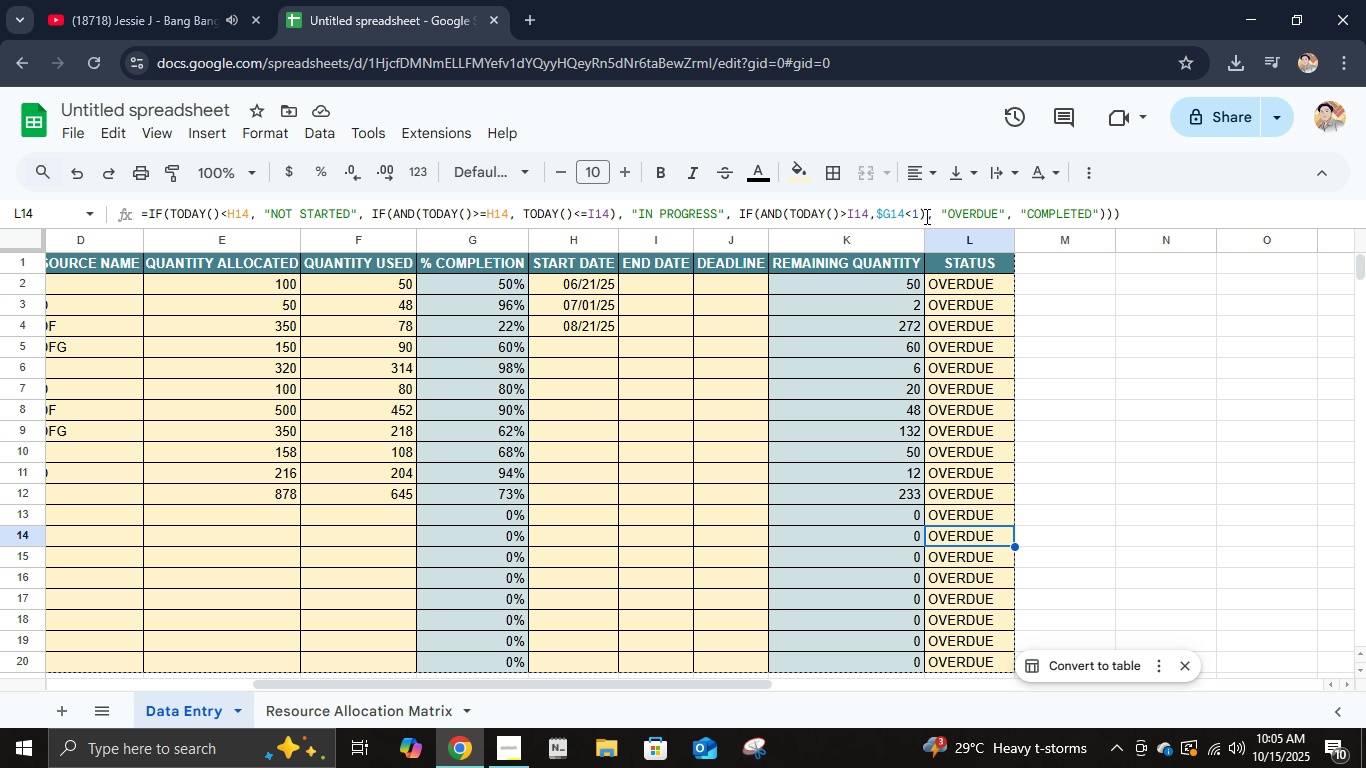 
left_click([982, 275])
 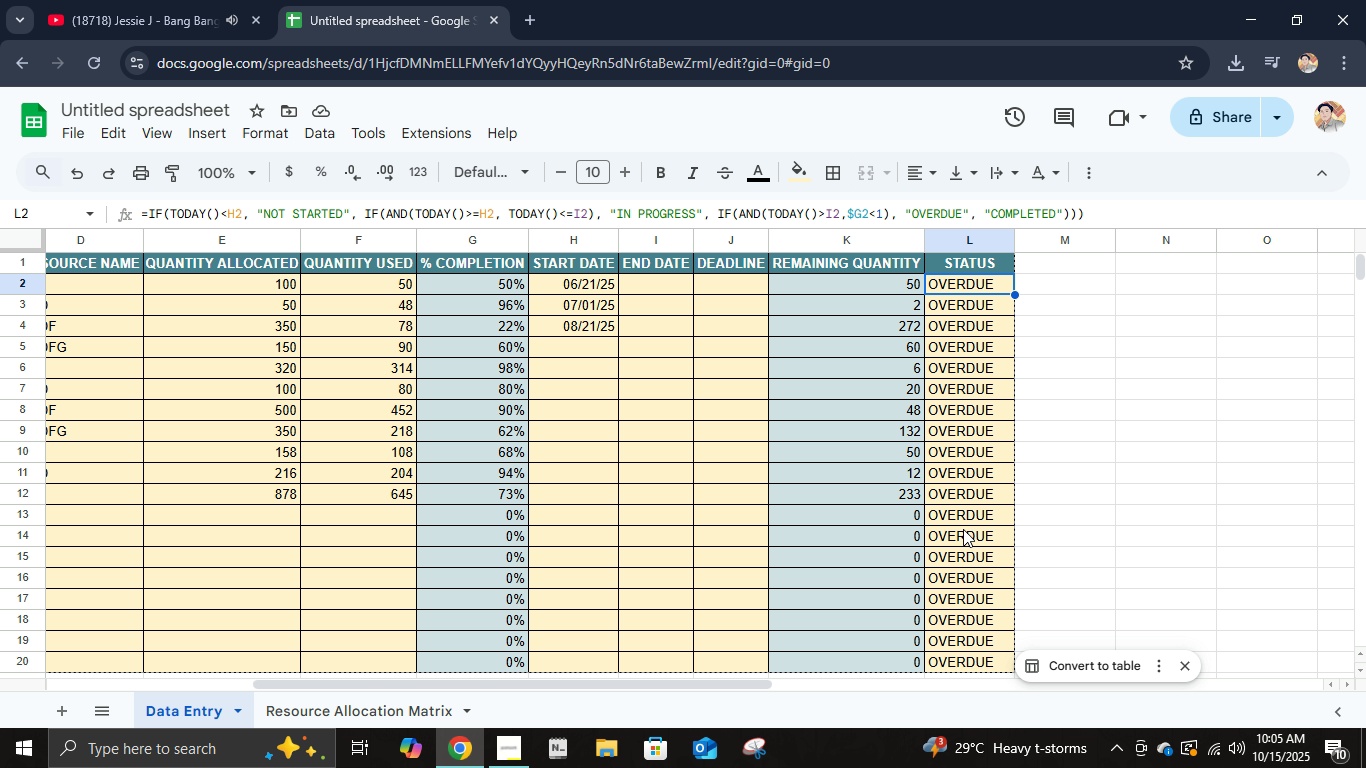 
scroll: coordinate [971, 521], scroll_direction: down, amount: 1.0
 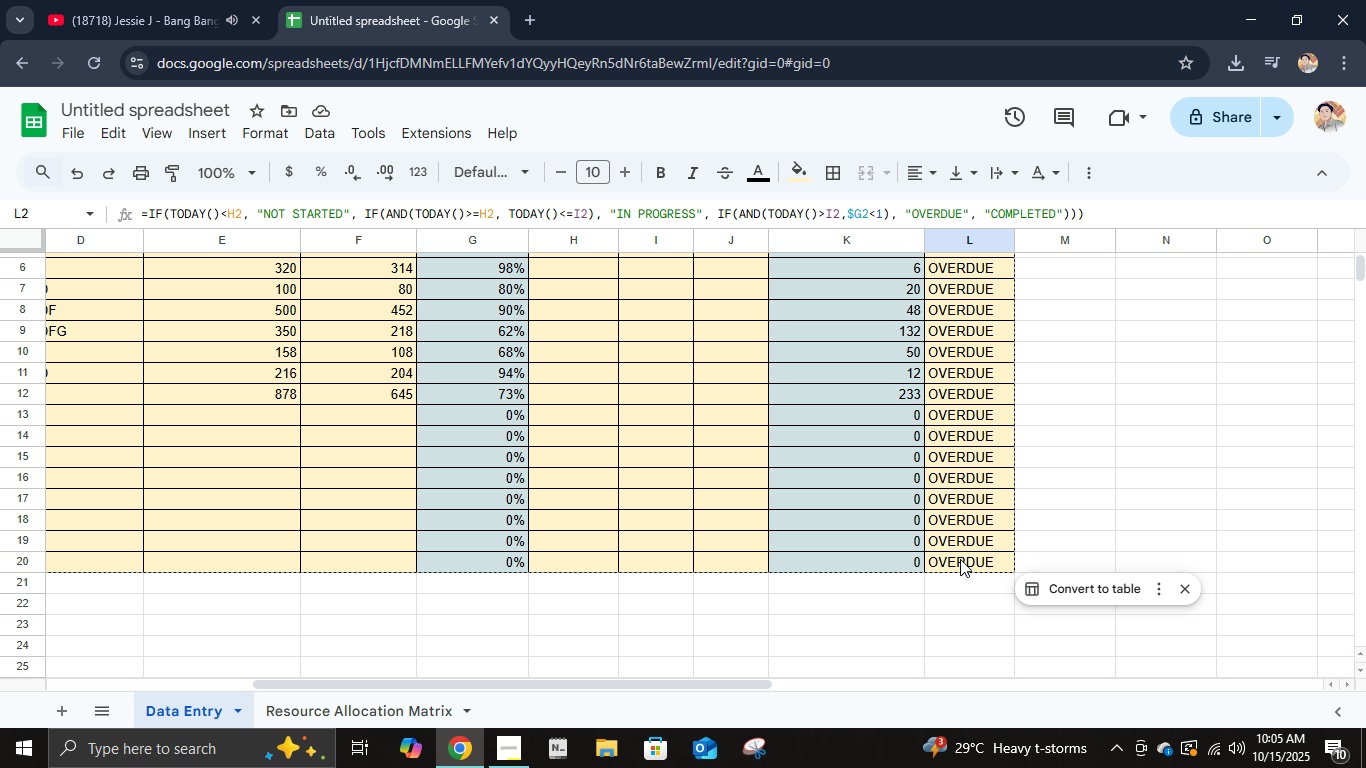 
left_click([960, 559])
 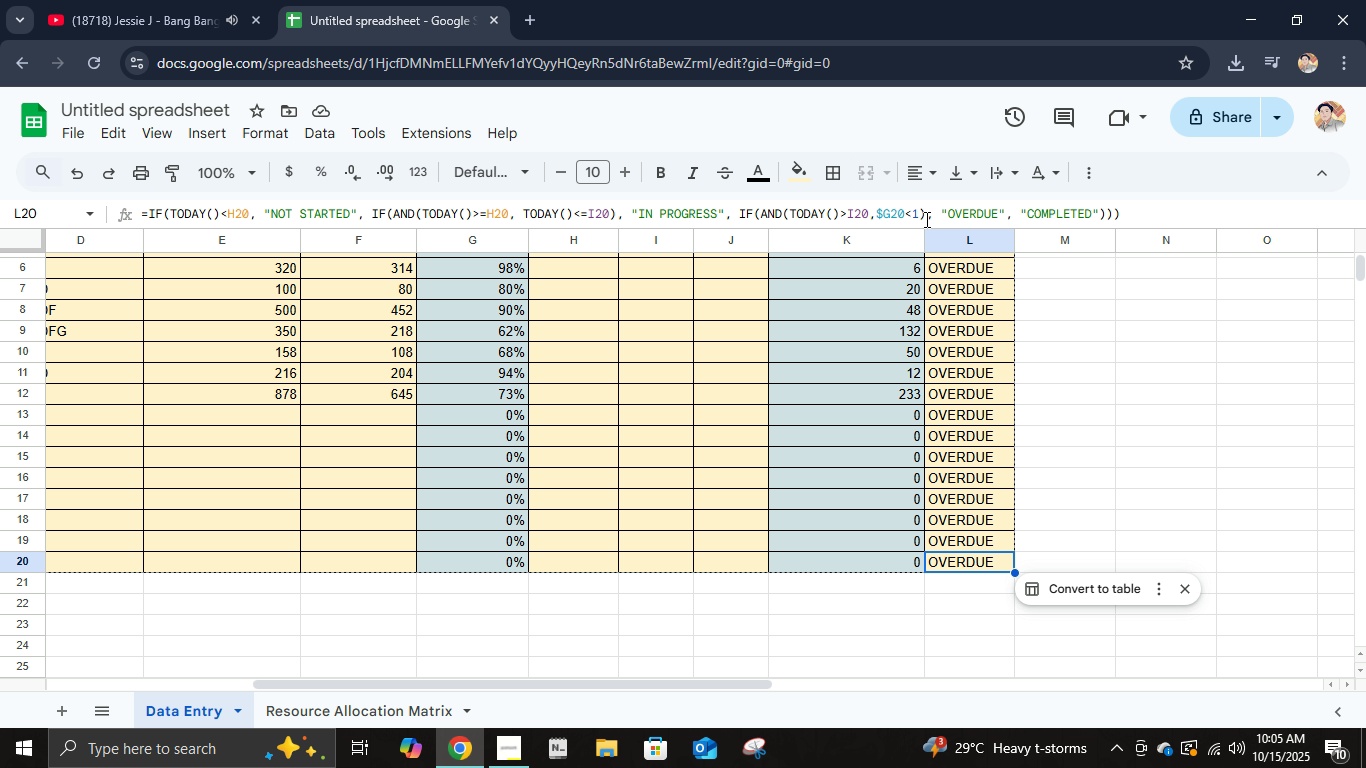 
left_click([926, 216])
 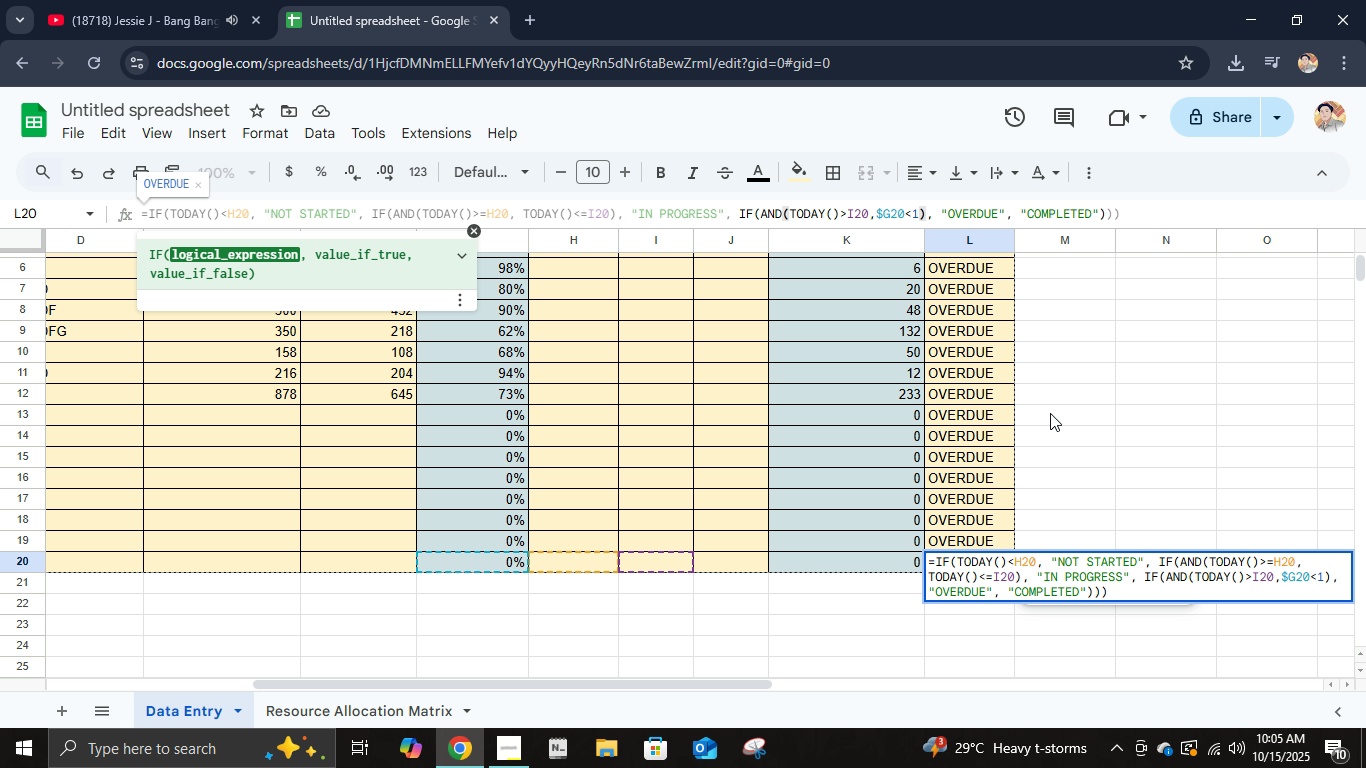 
key(Backspace)
 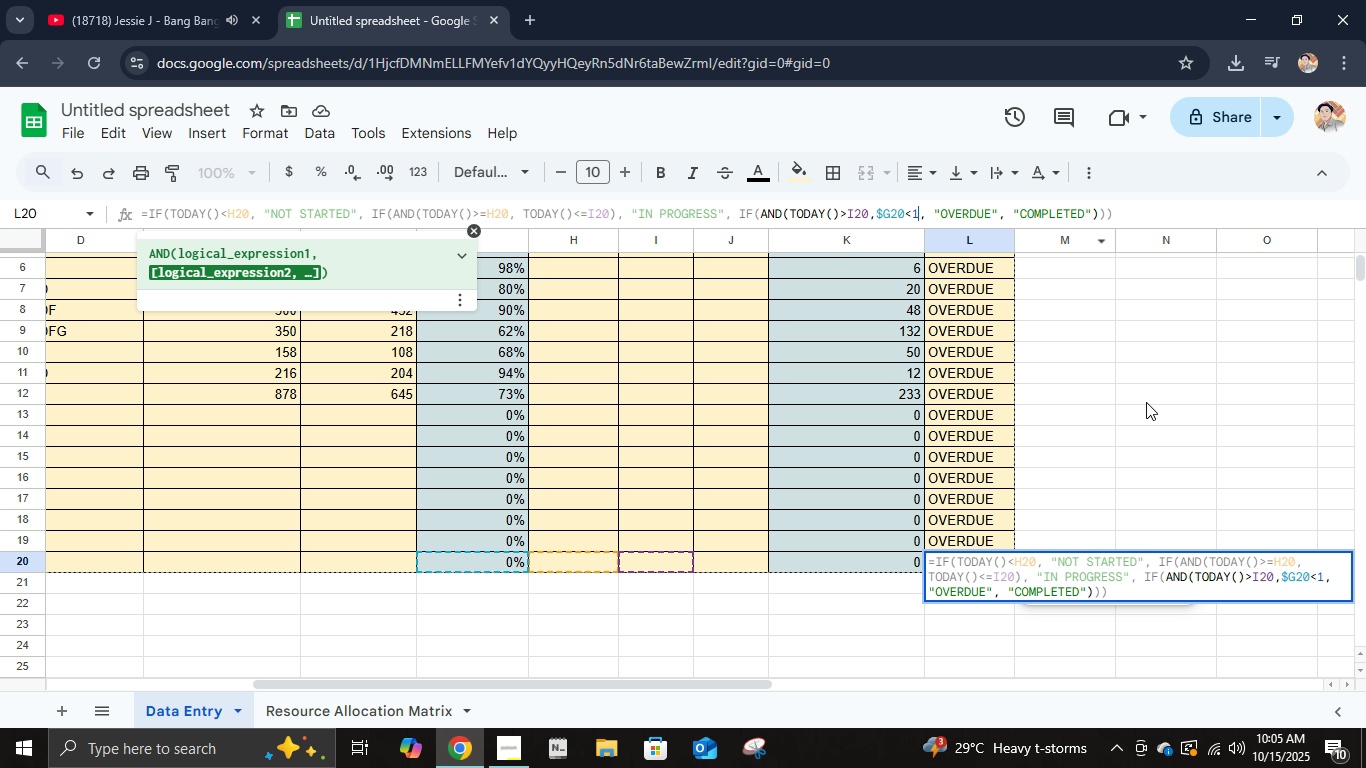 
left_click([1146, 402])
 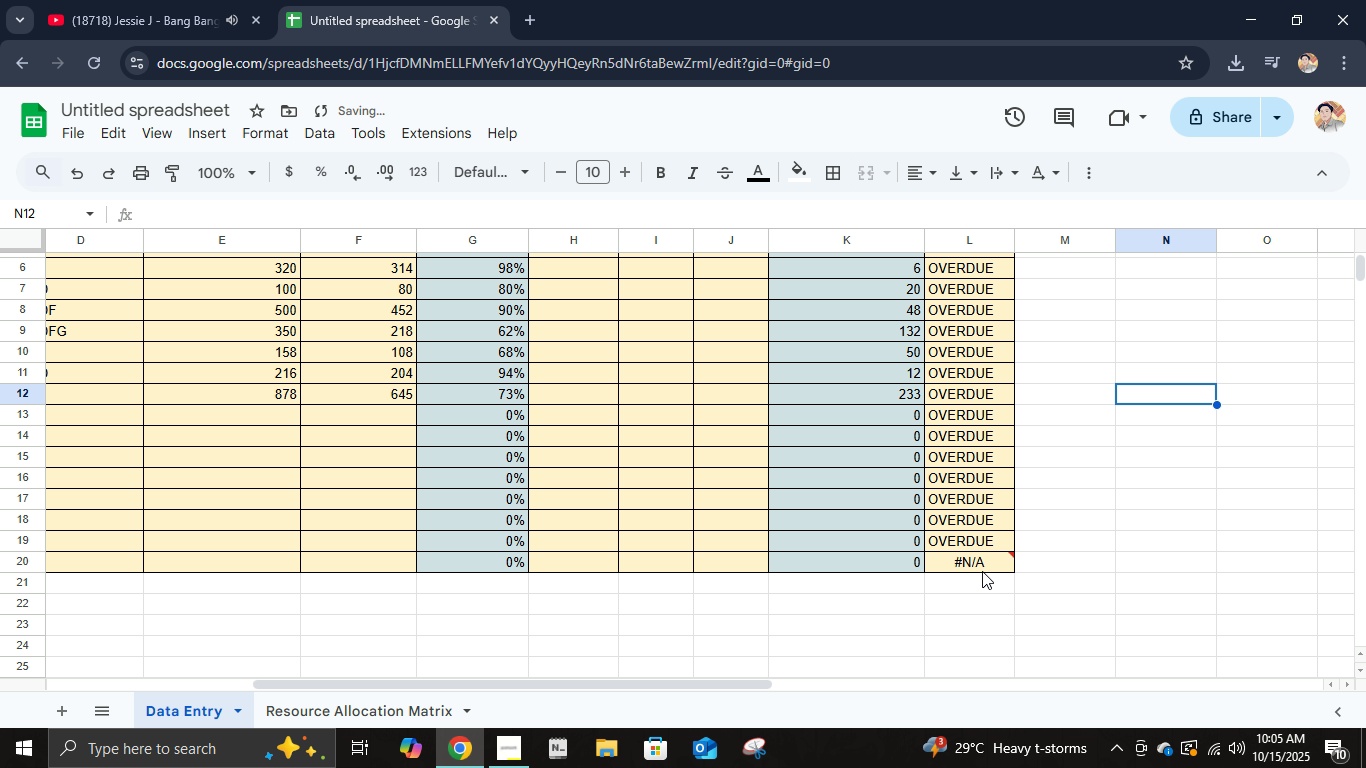 
left_click([982, 569])
 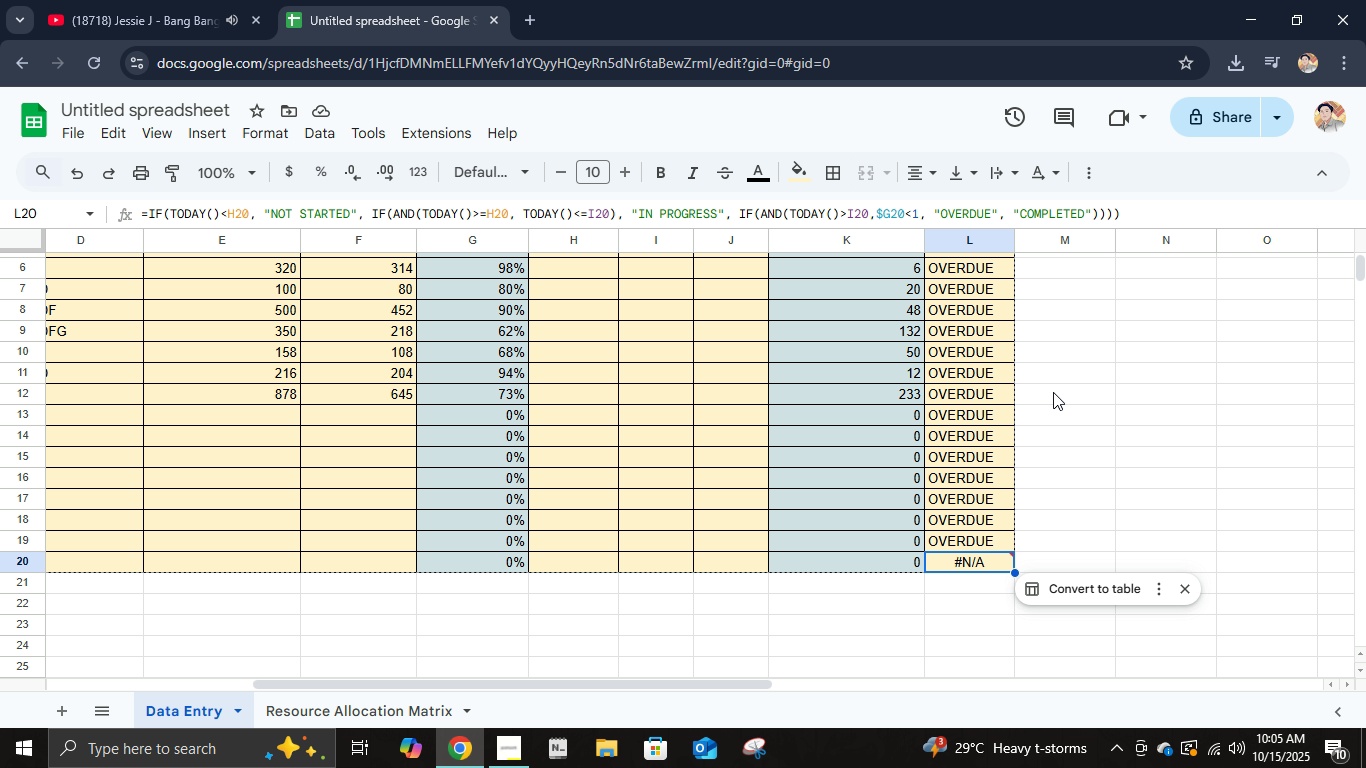 
wait(6.58)
 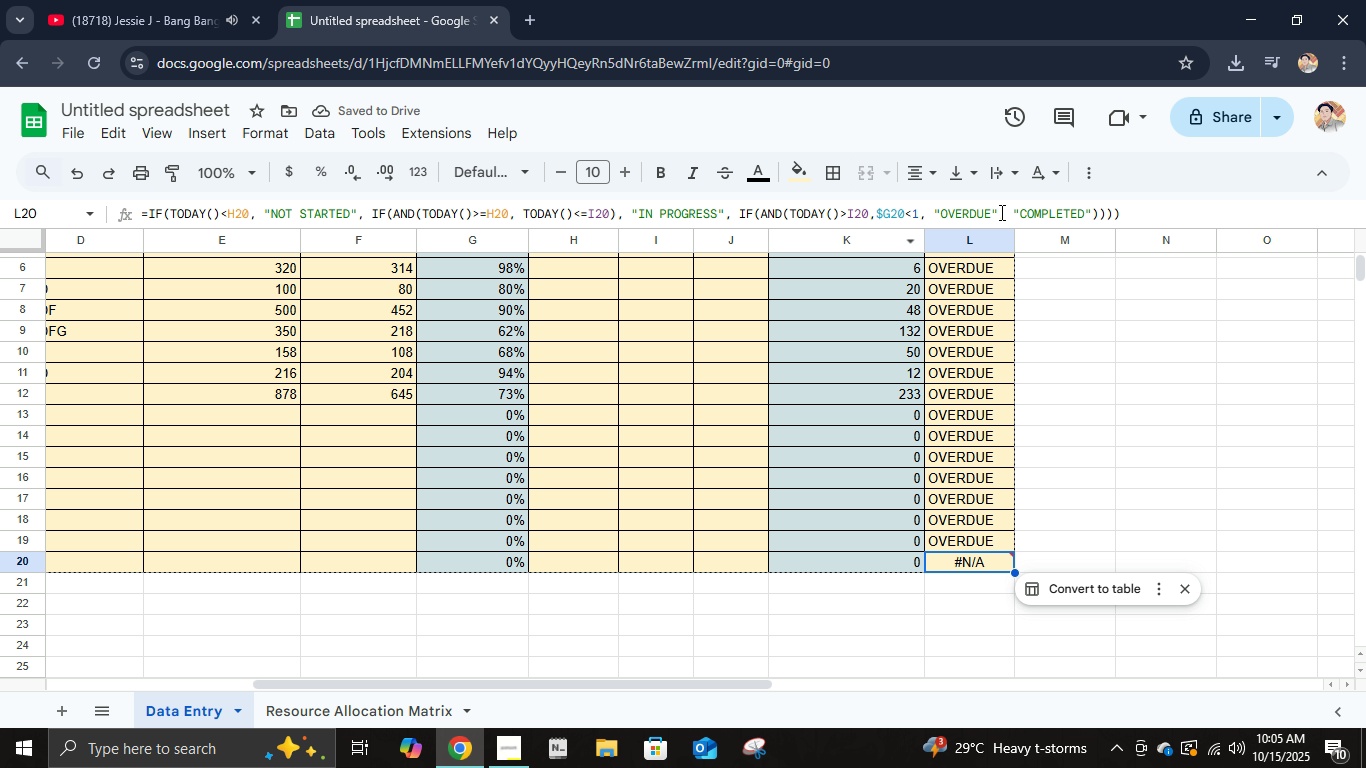 
key(Control+Z)
 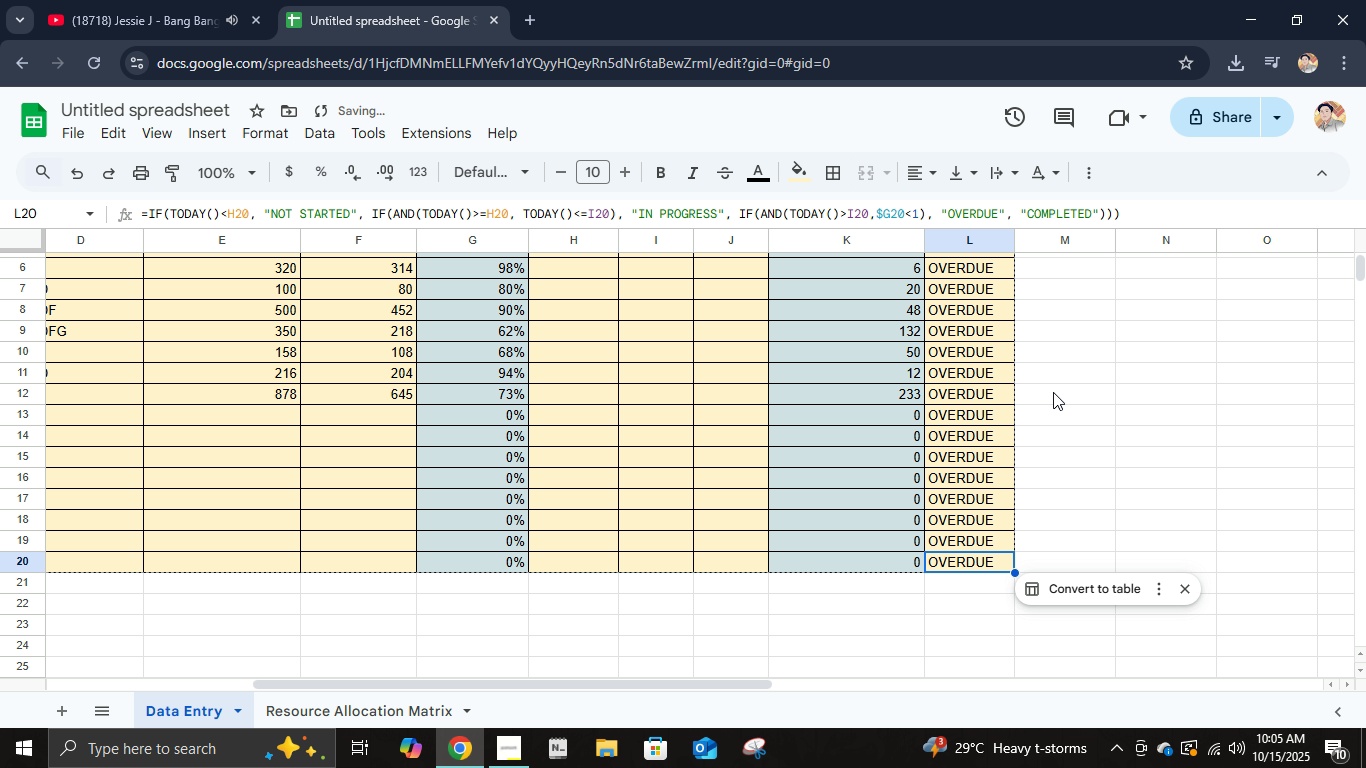 
key(Control+ControlLeft)
 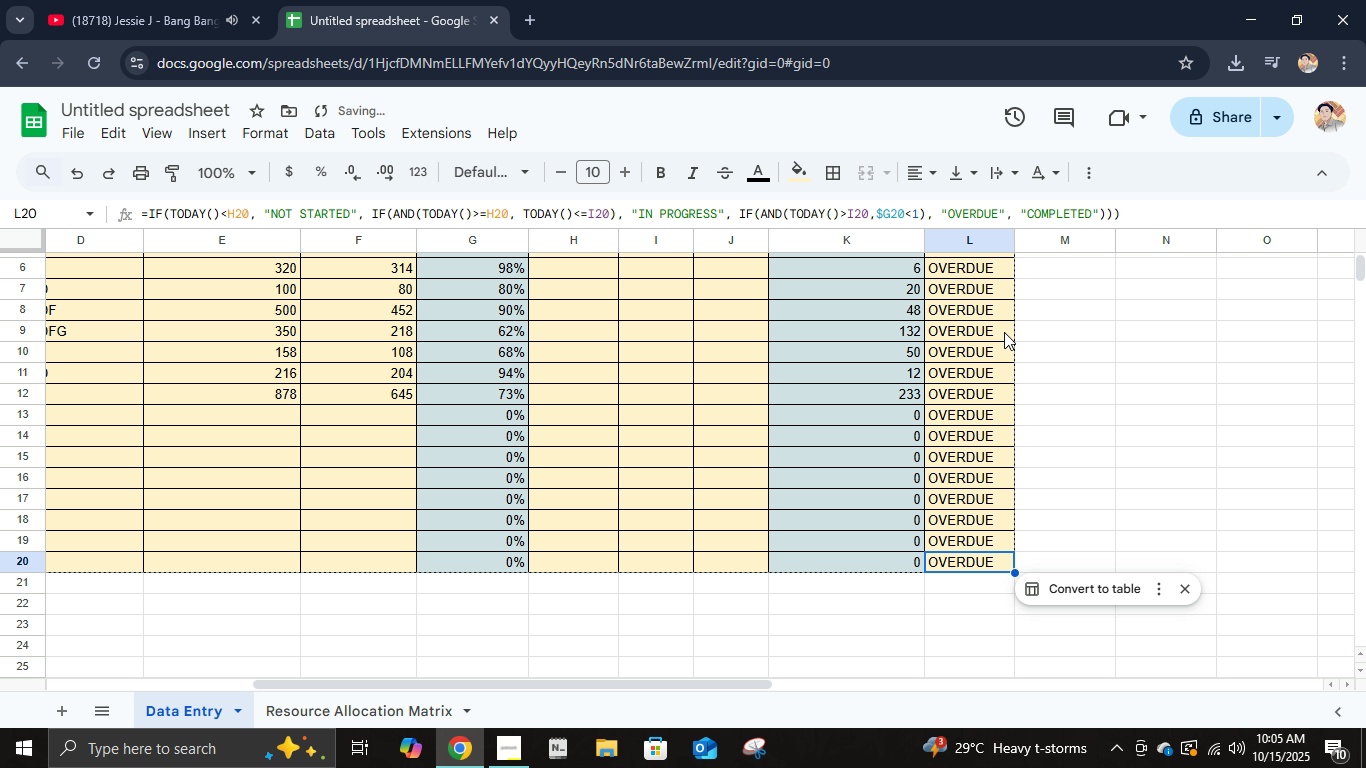 
mouse_move([1138, 266])
 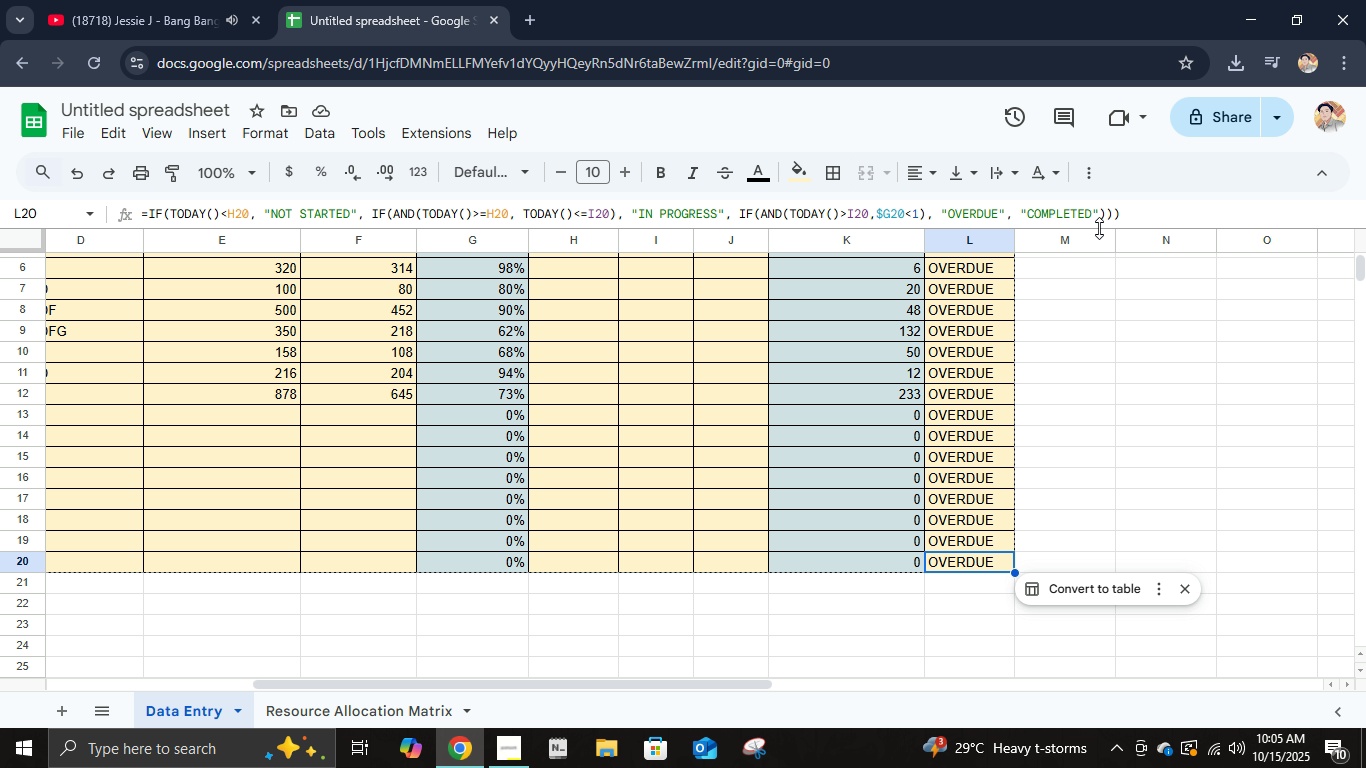 
wait(13.1)
 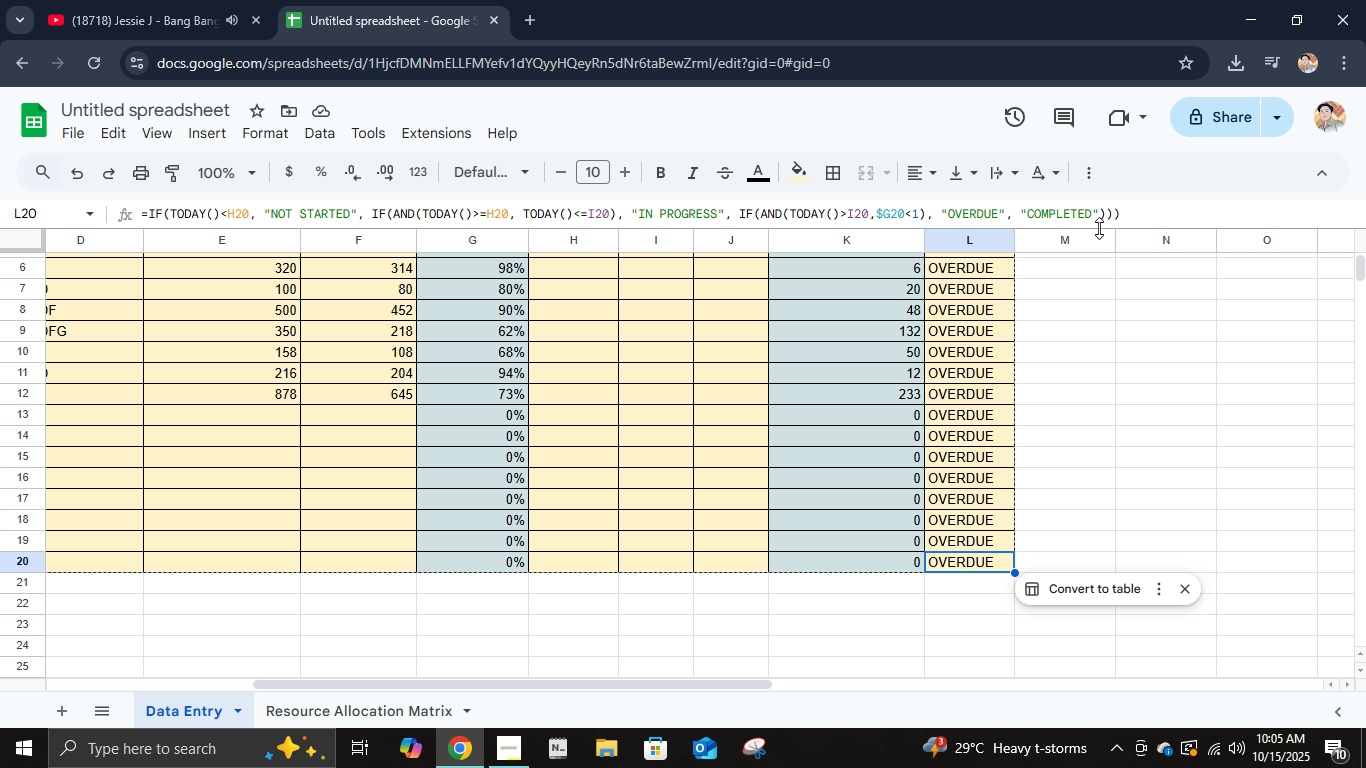 
scroll: coordinate [985, 445], scroll_direction: up, amount: 4.0
 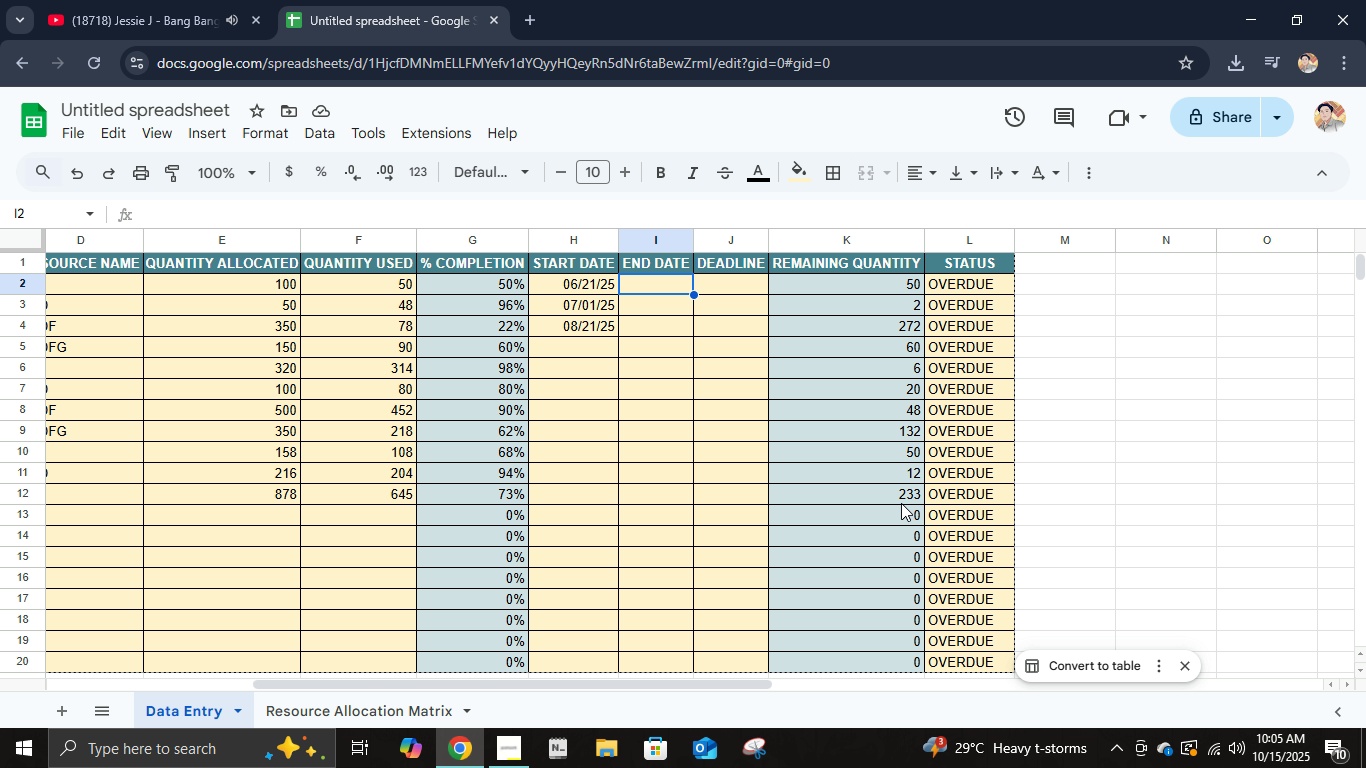 
key(Numpad0)
 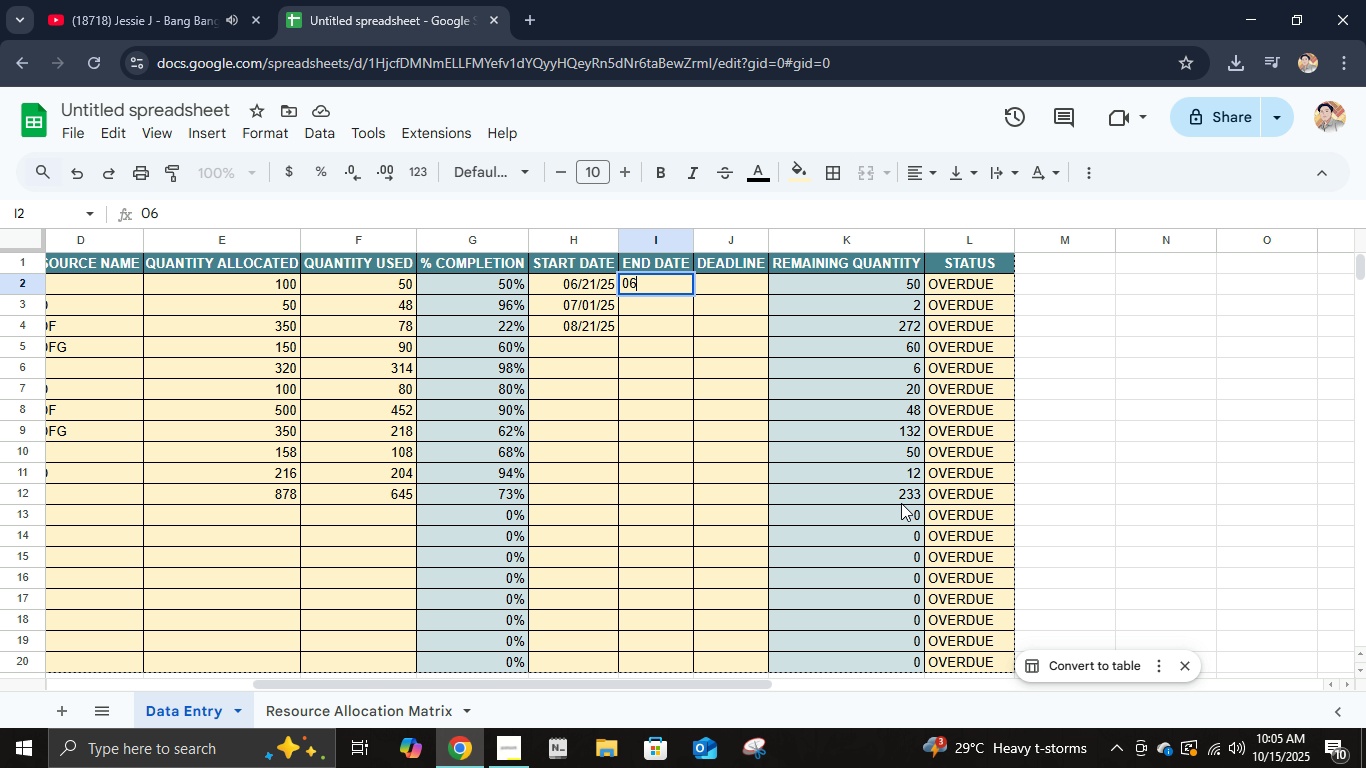 
key(Numpad6)
 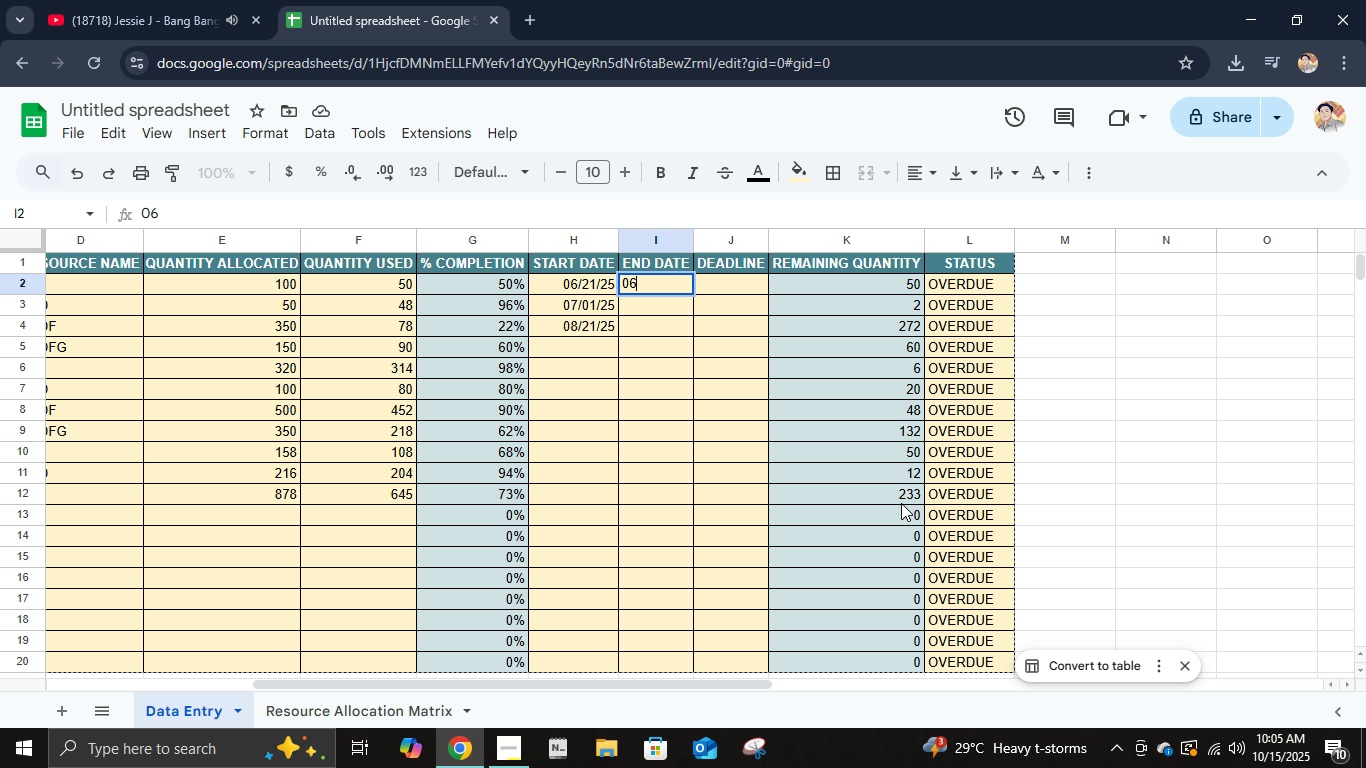 
key(NumpadDivide)
 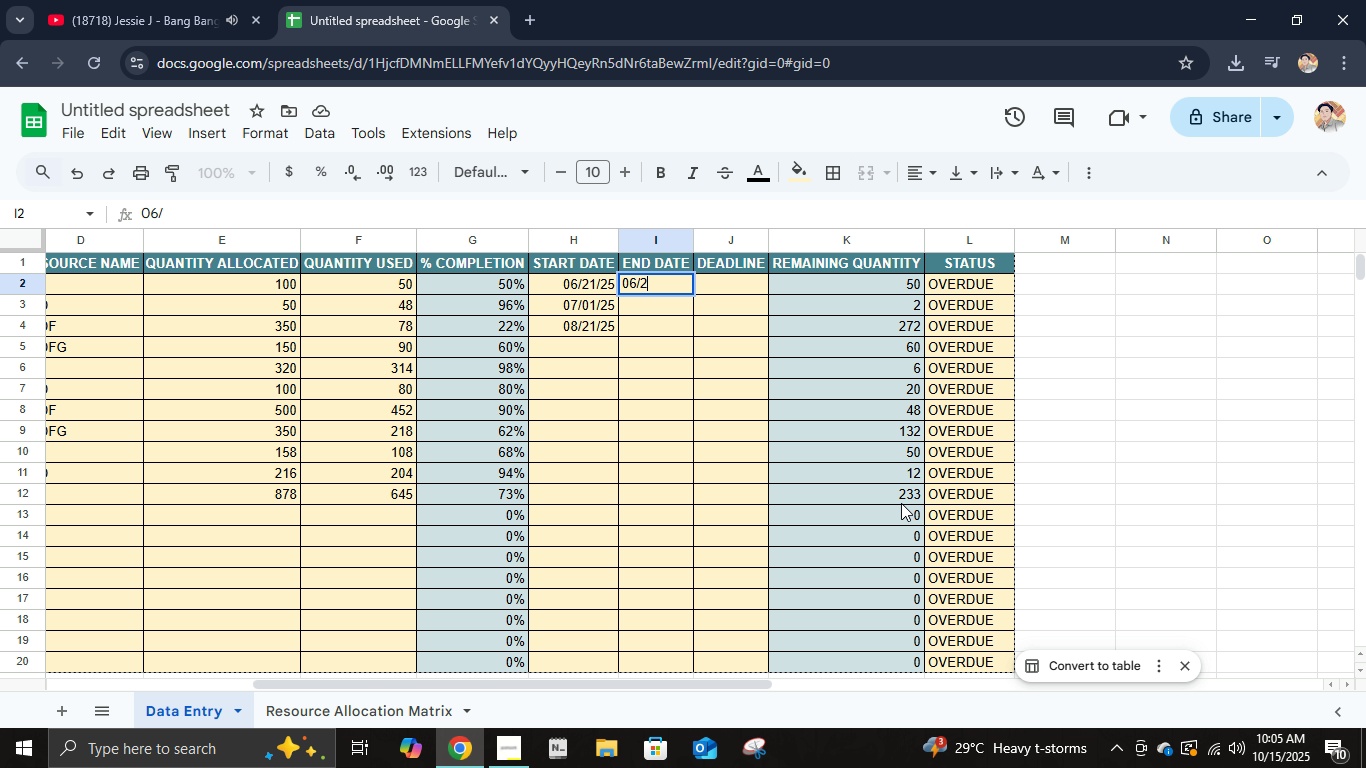 
key(Numpad2)
 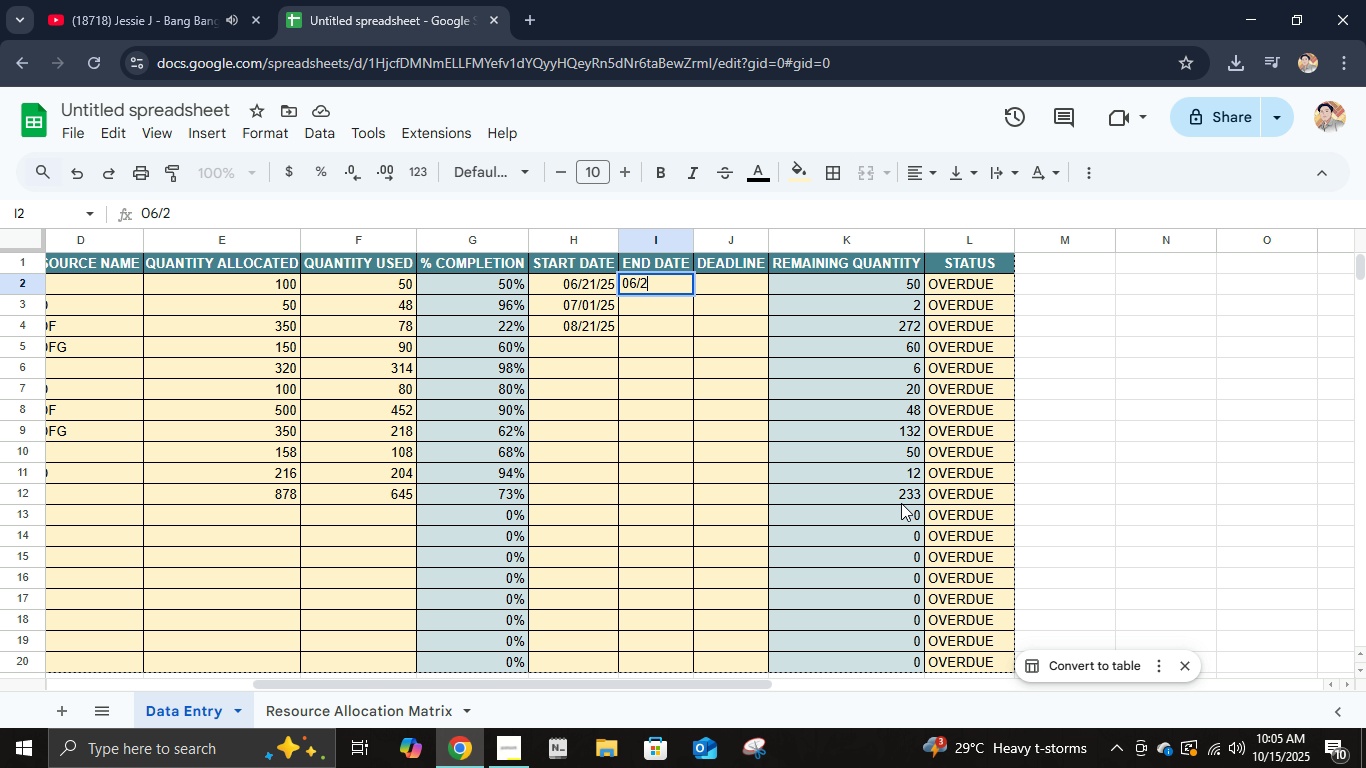 
key(Numpad5)
 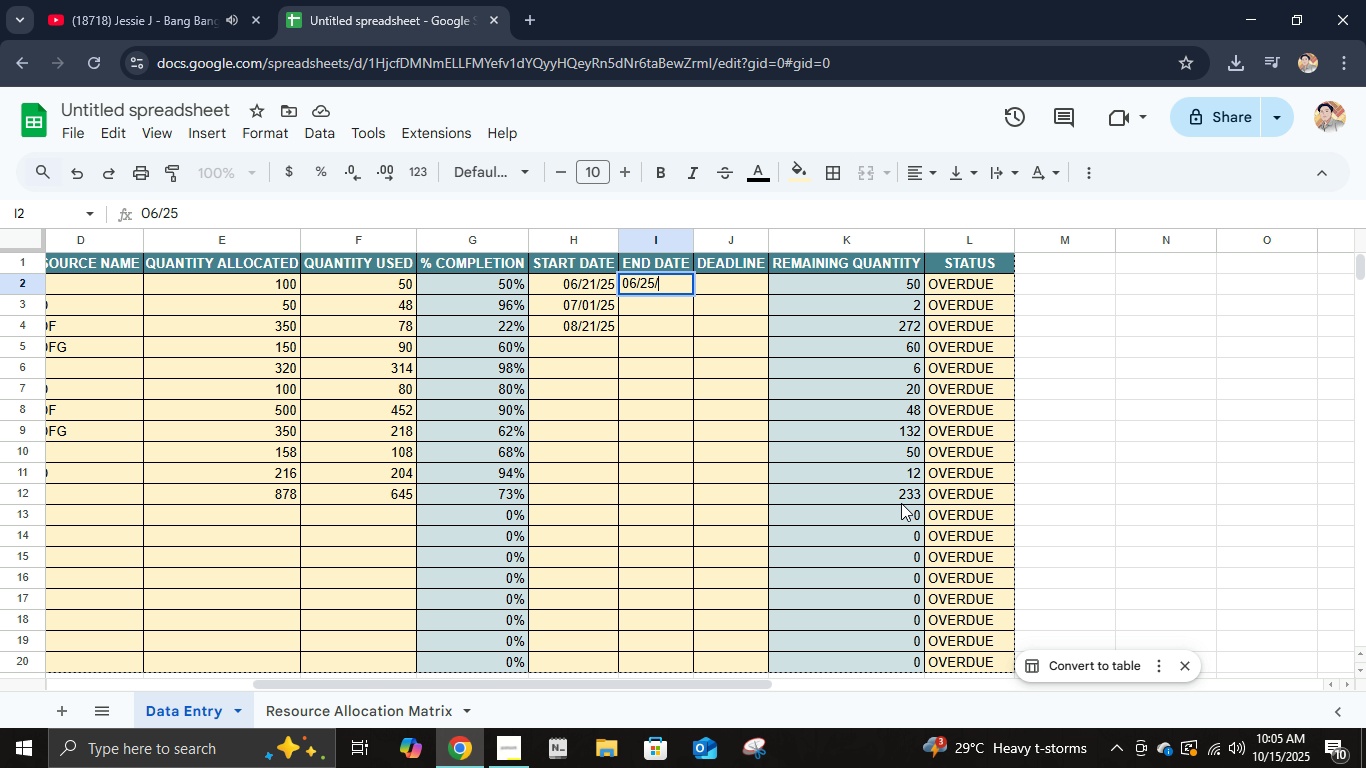 
key(NumpadDivide)
 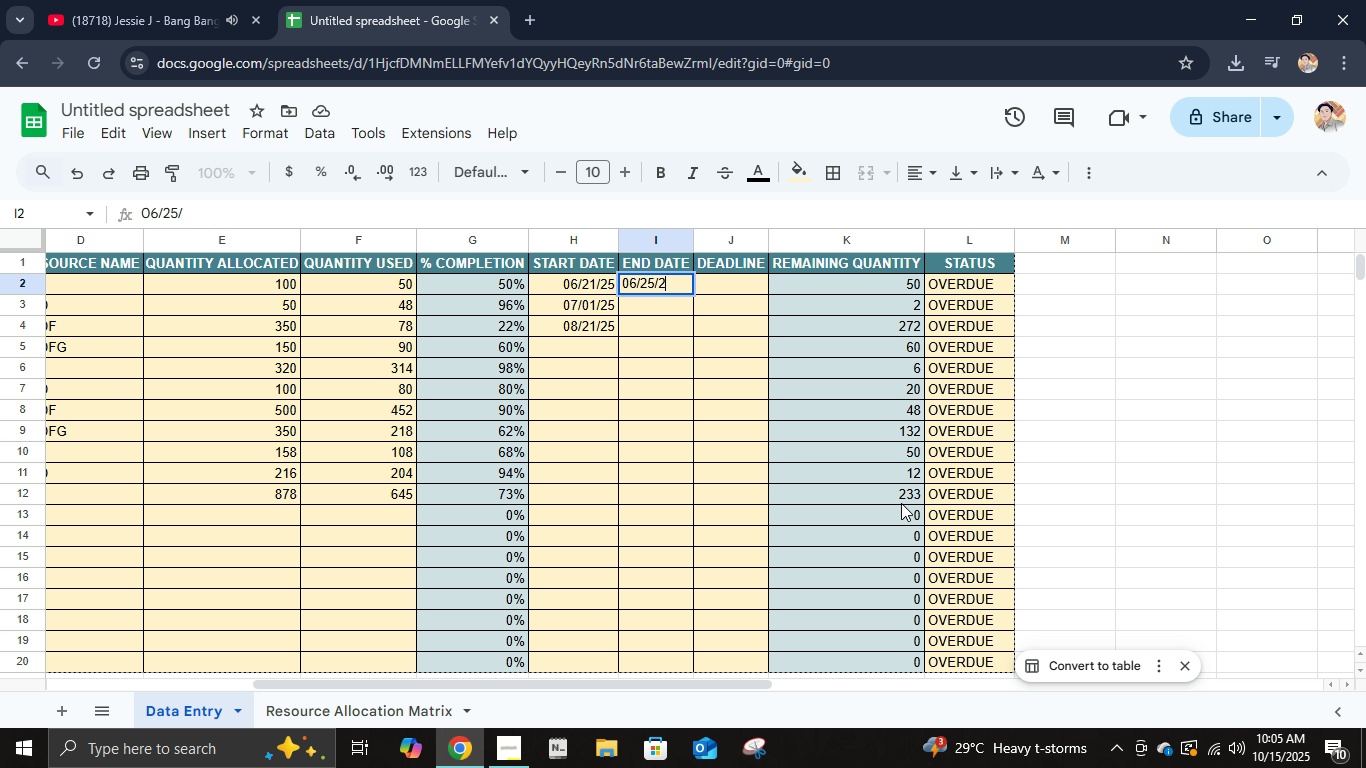 
key(Numpad2)
 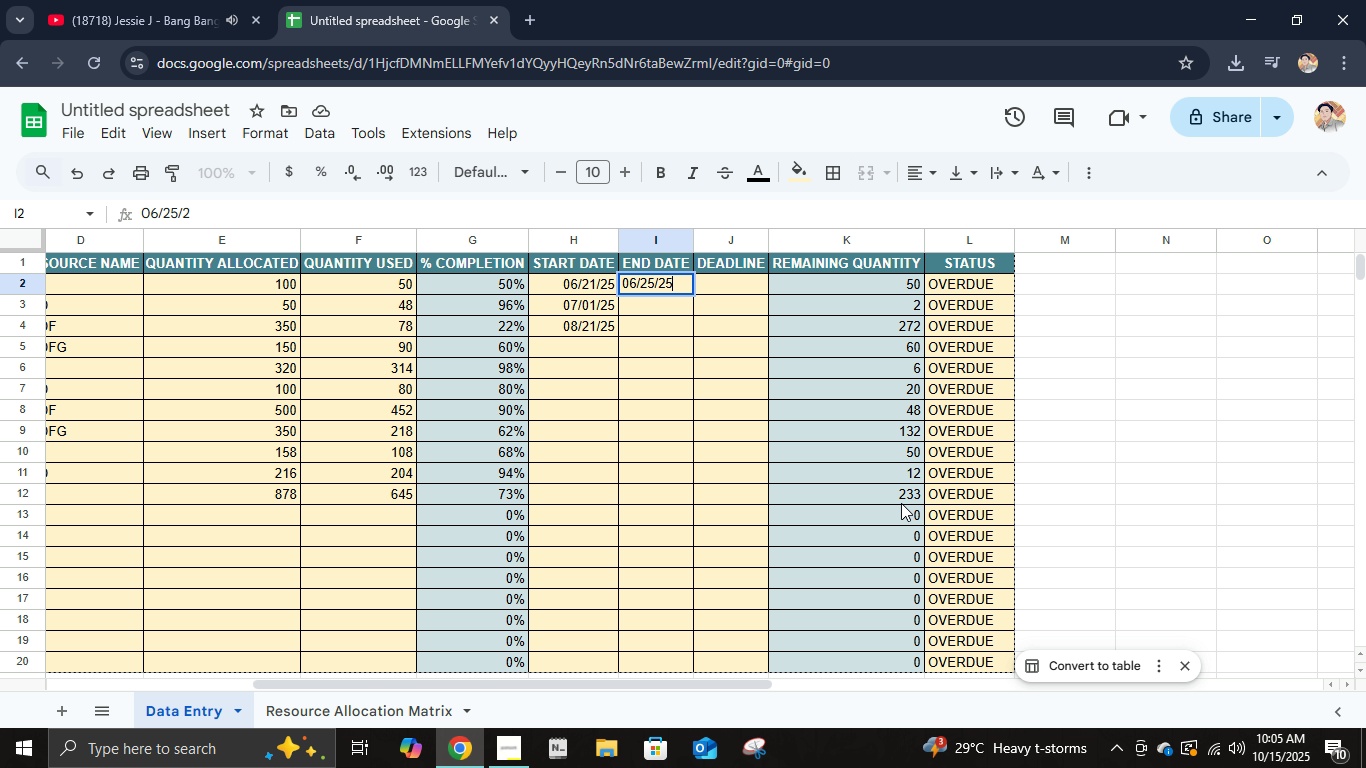 
key(Numpad5)
 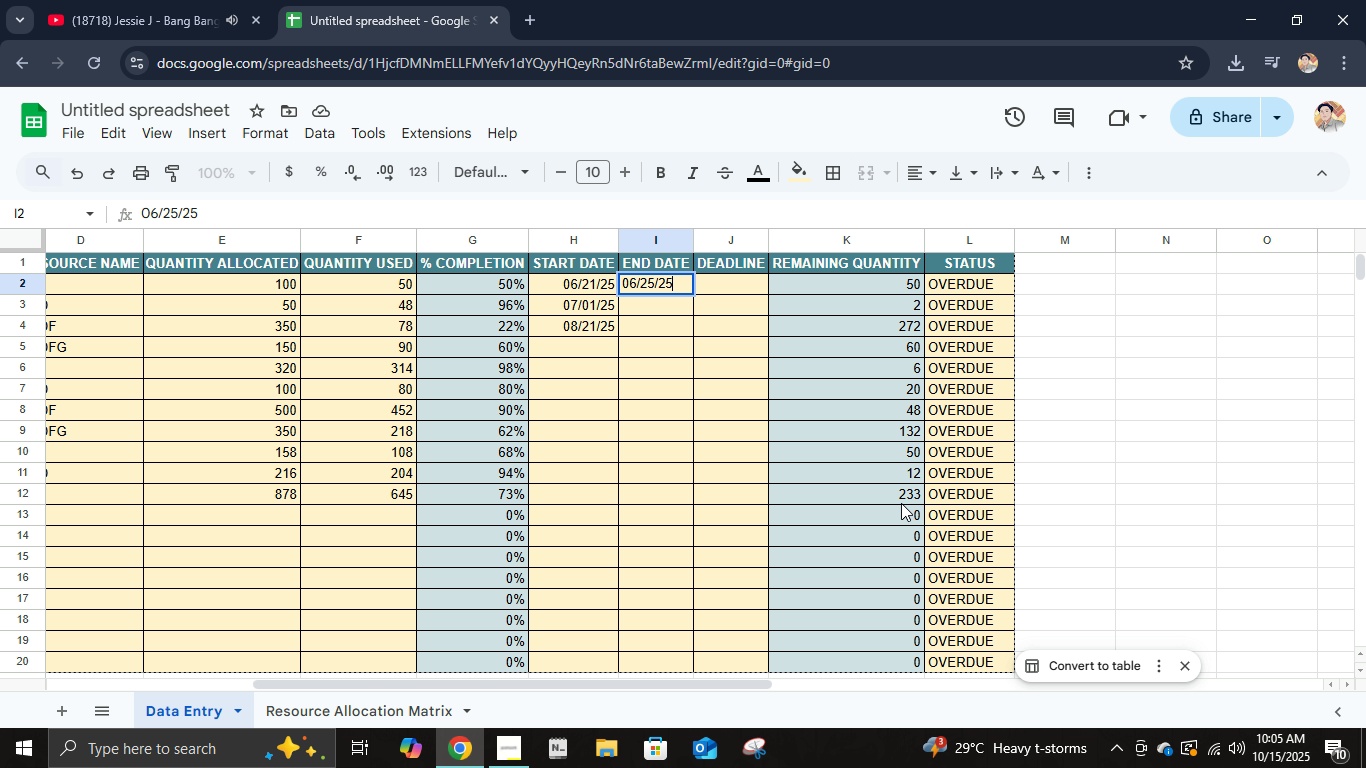 
key(NumpadEnter)
 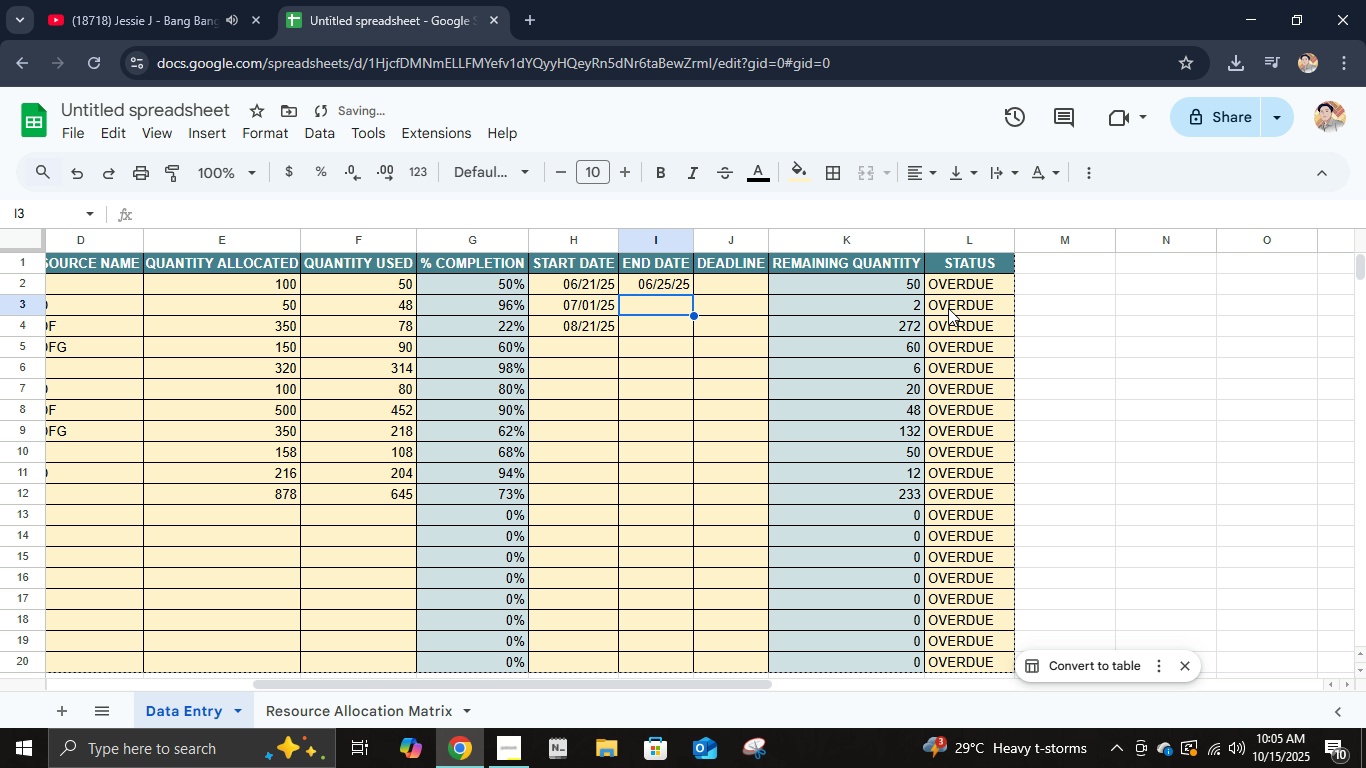 
left_click([949, 278])
 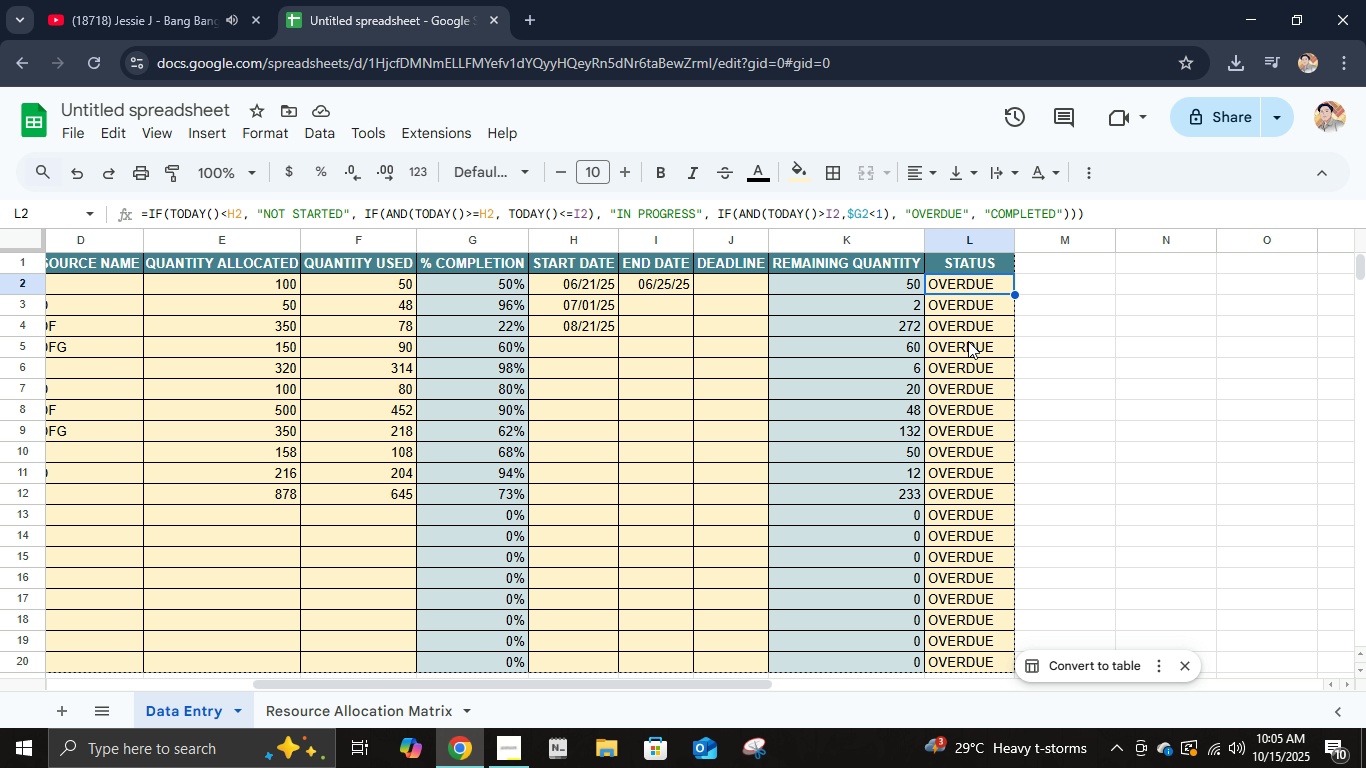 
left_click([976, 213])
 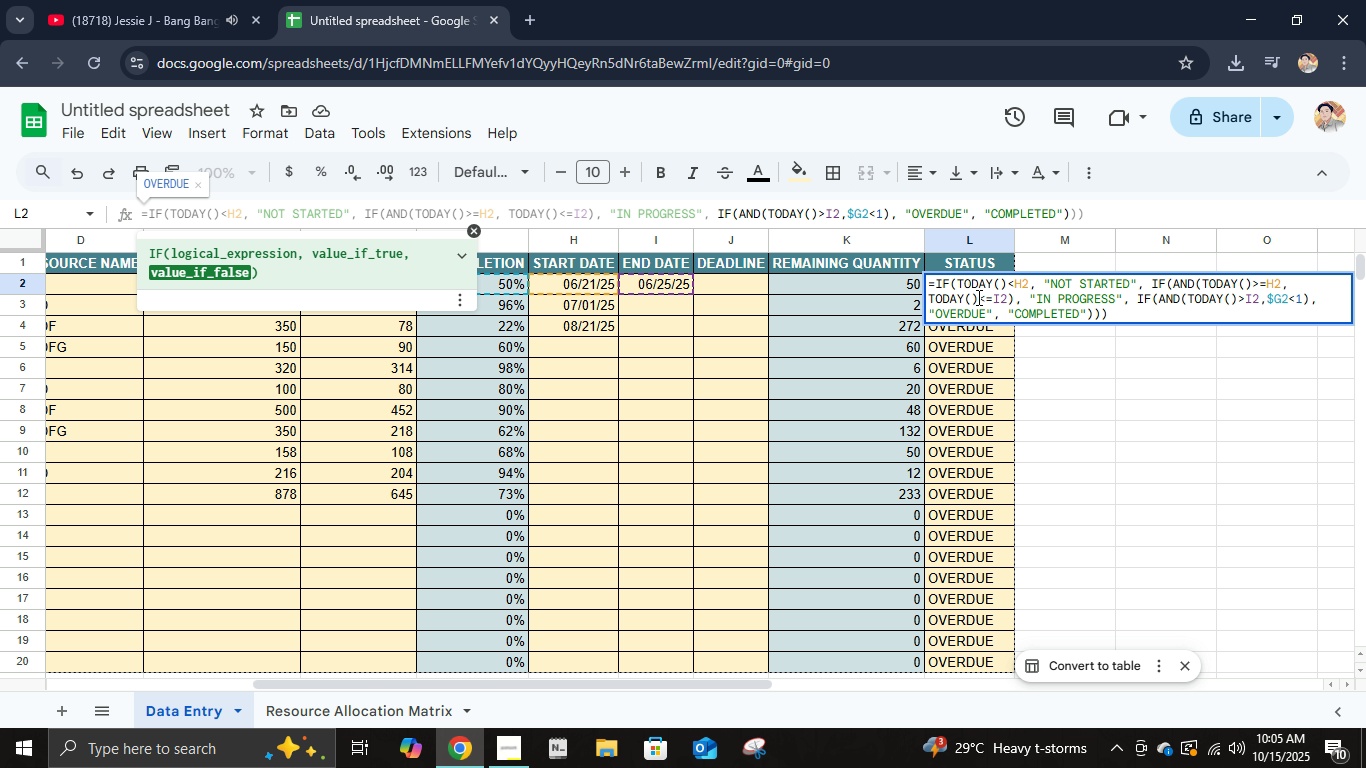 
key(Backspace)
 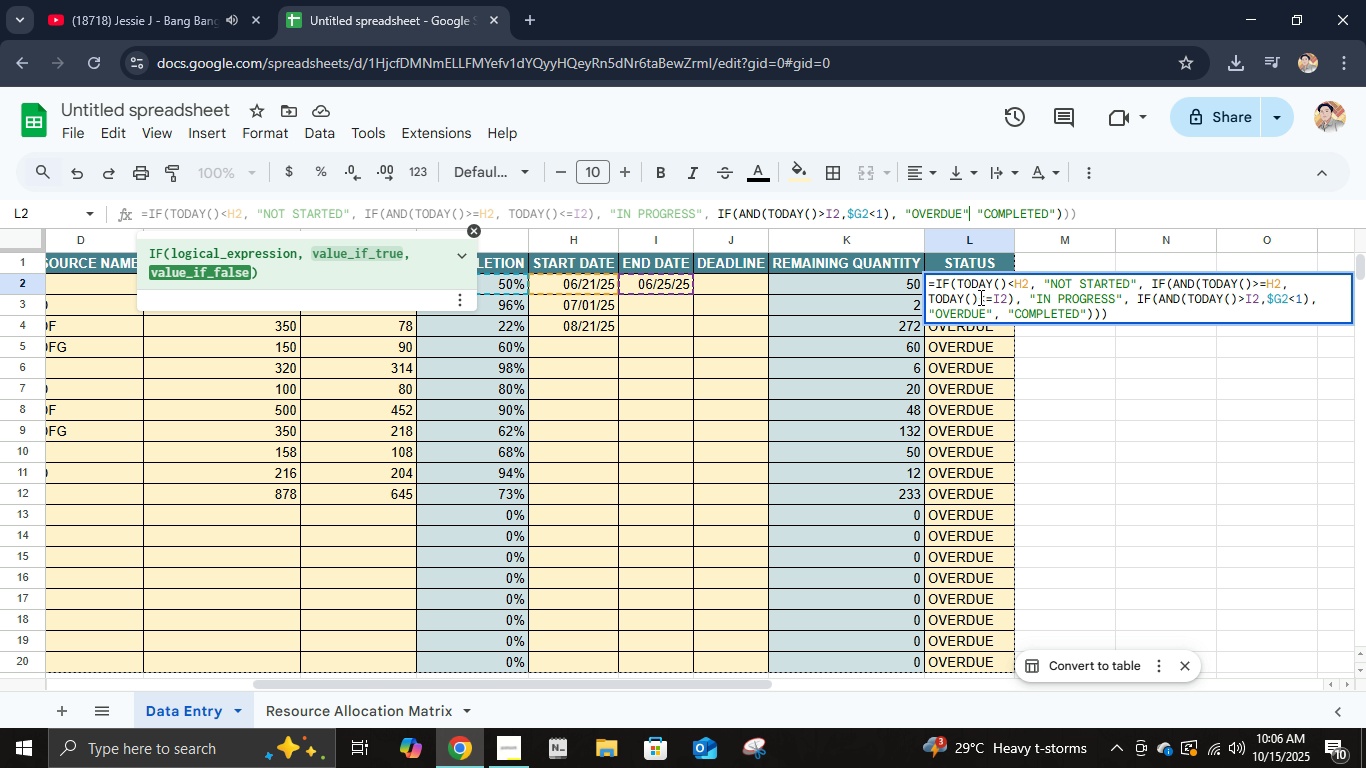 
key(Backspace)
 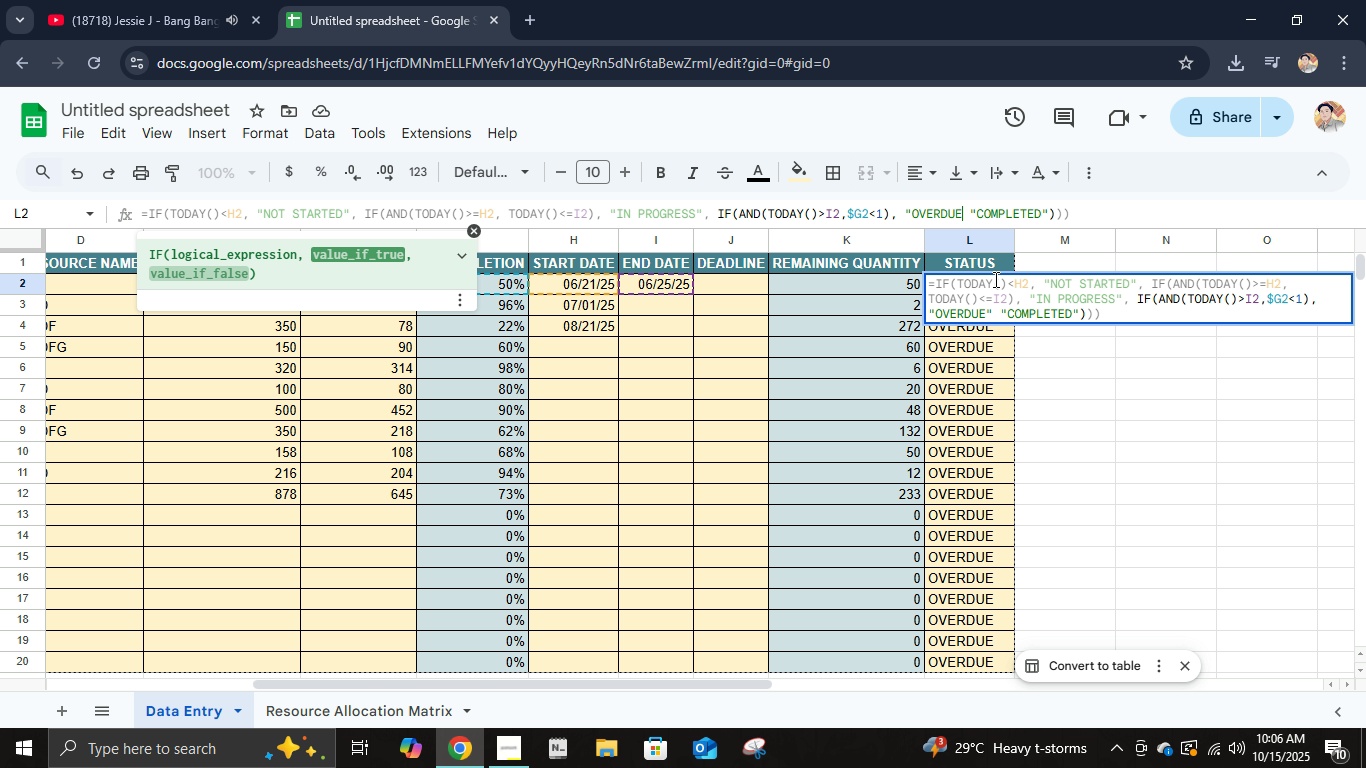 
key(Backspace)
 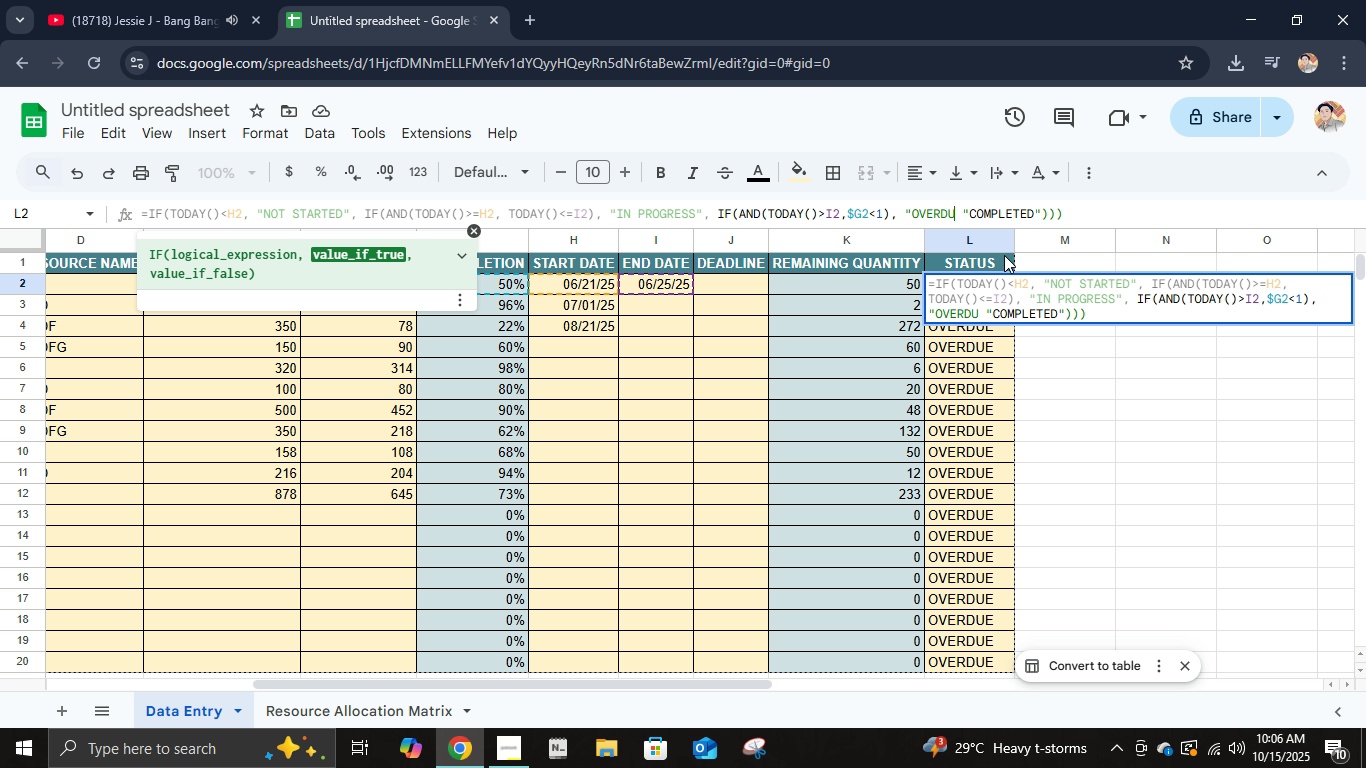 
key(Backspace)
 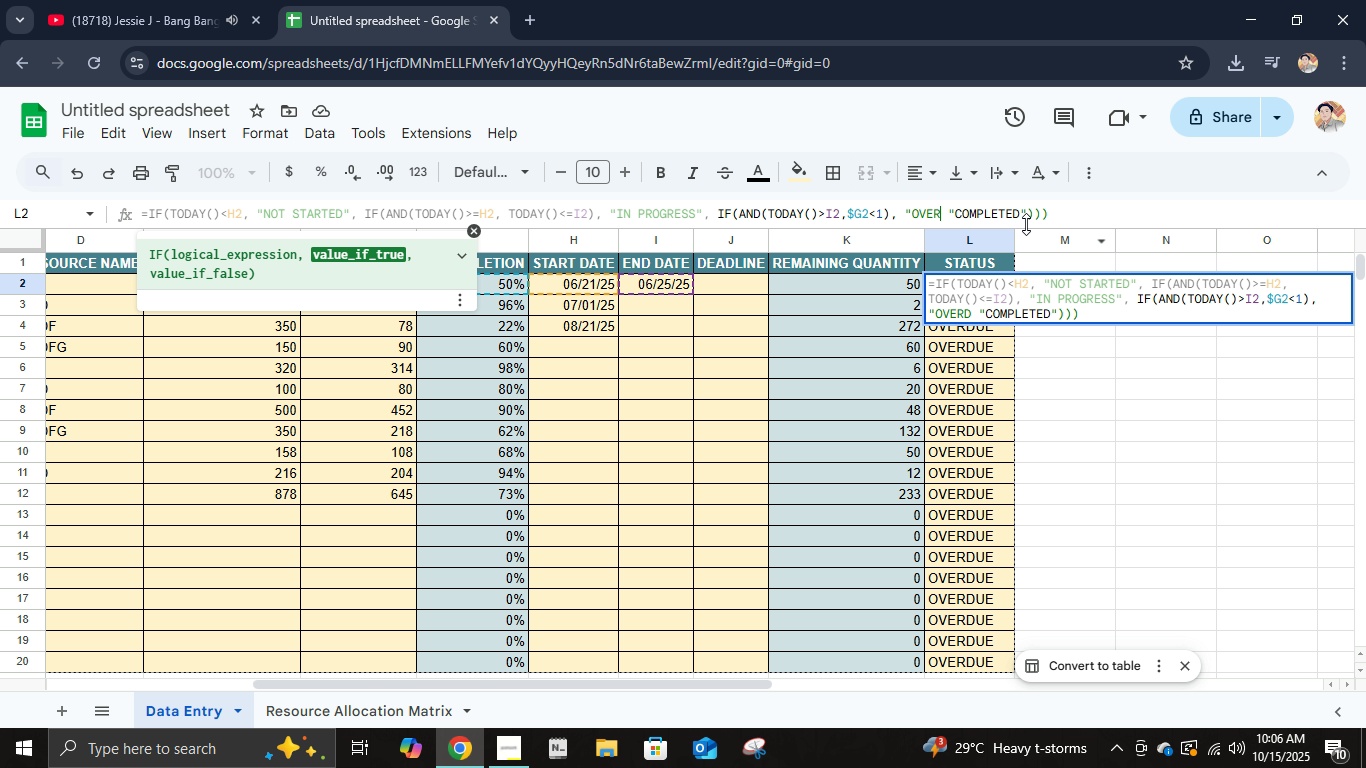 
key(Backspace)
 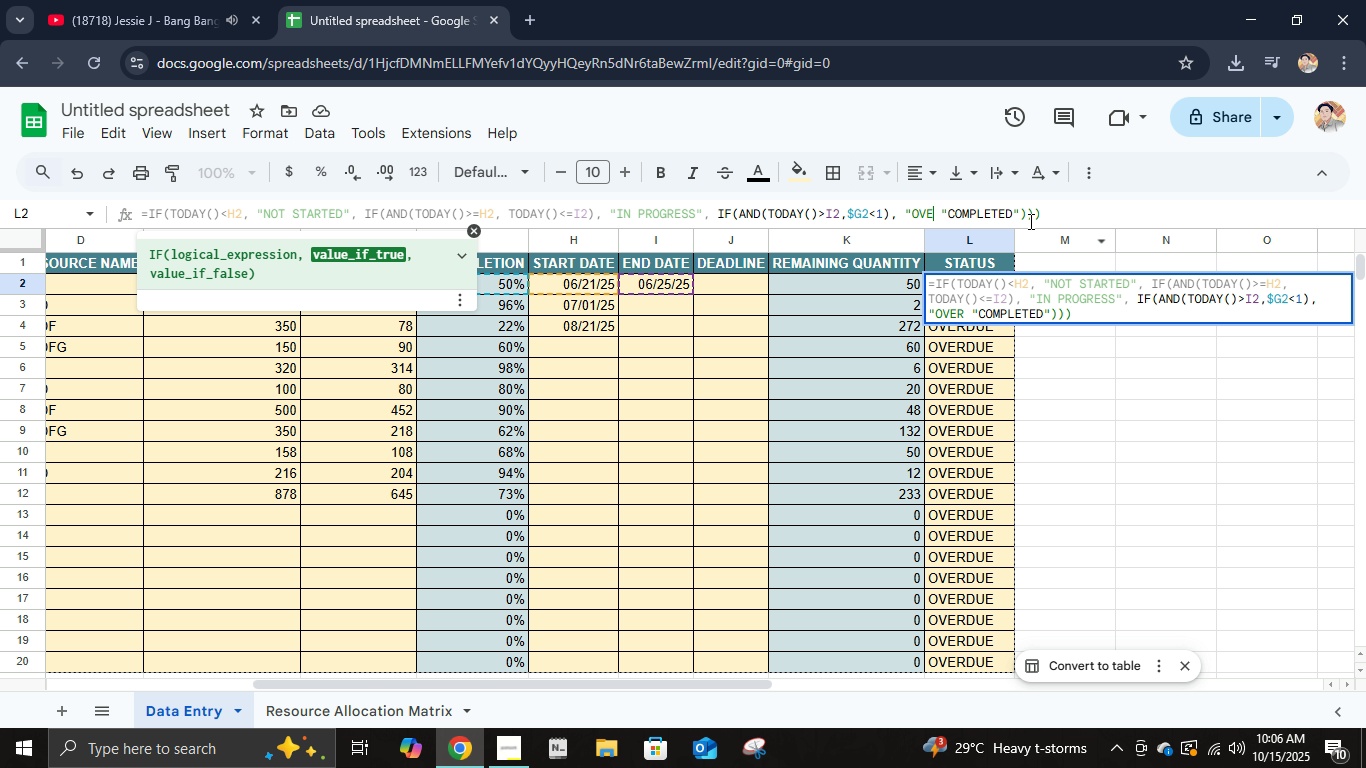 
key(Backspace)
 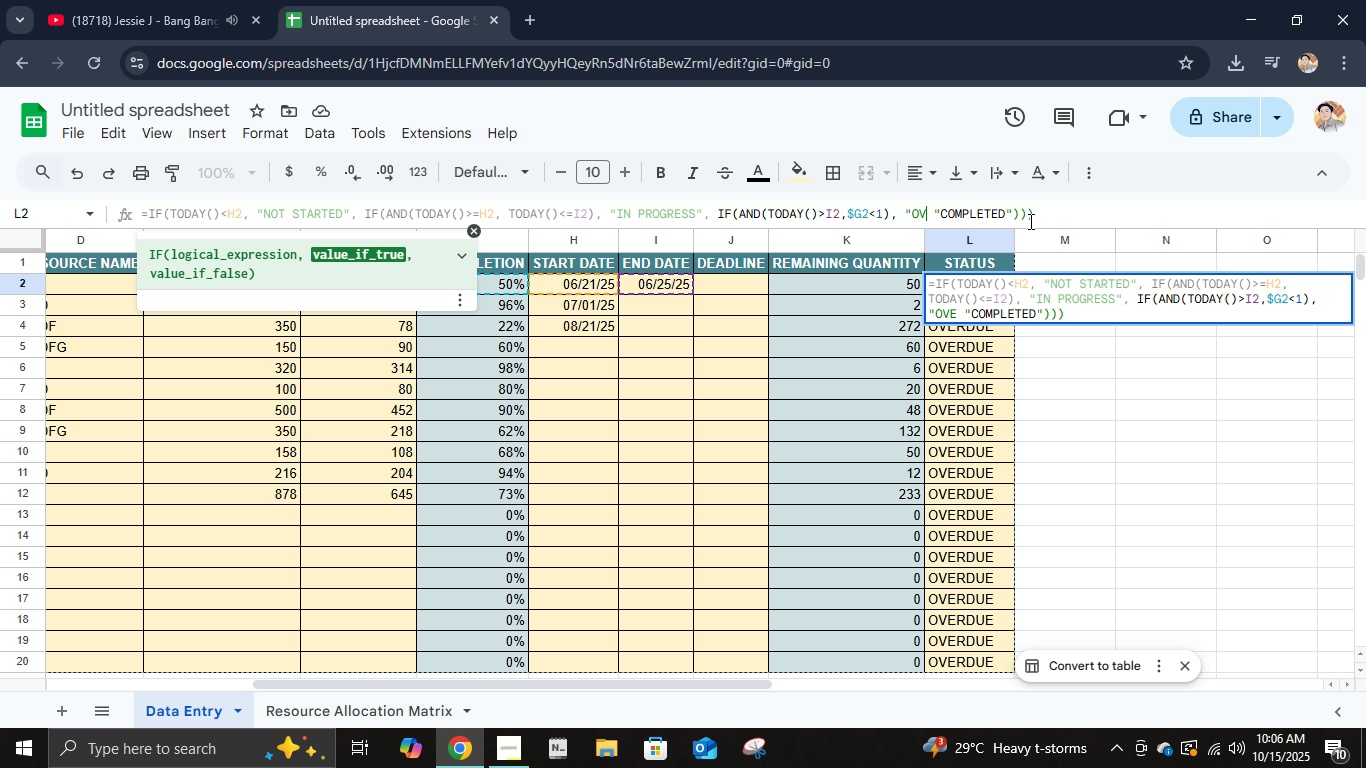 
key(Backspace)
 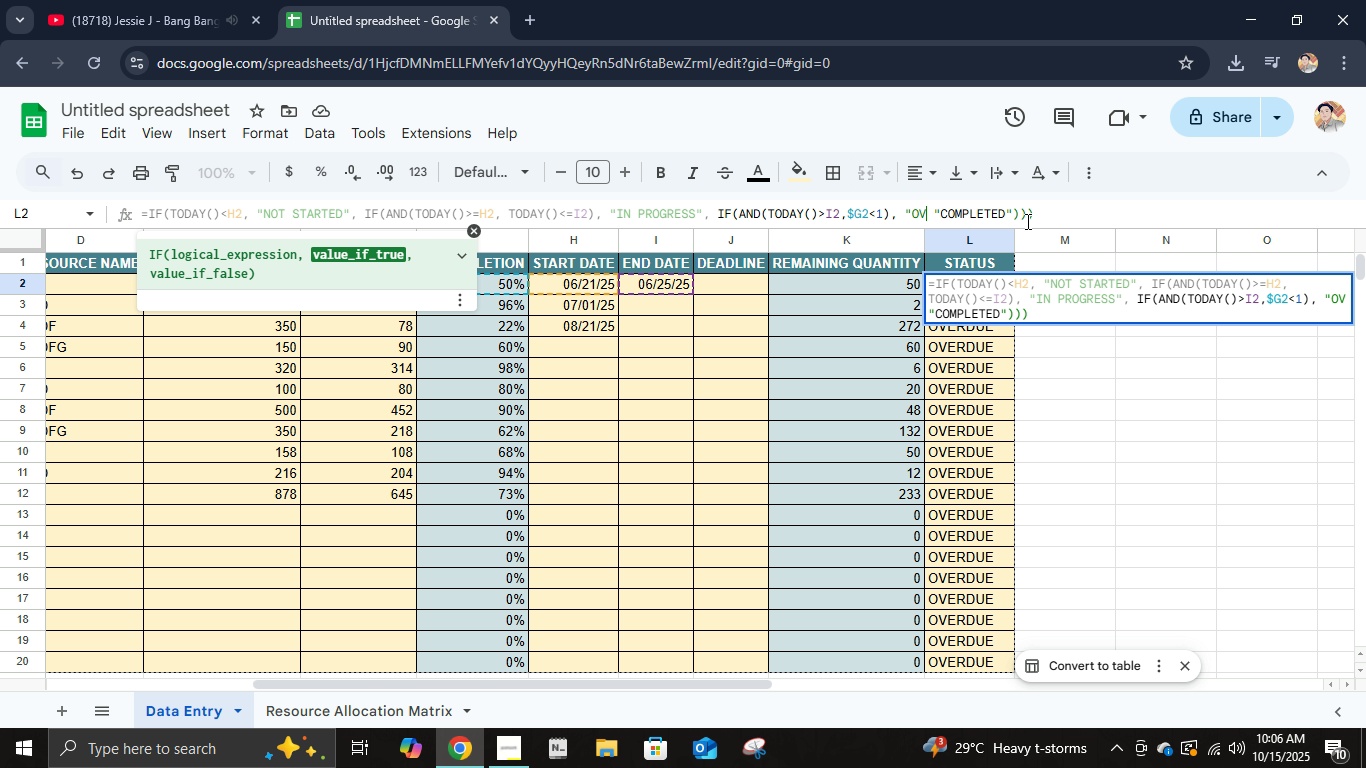 
key(Backspace)
 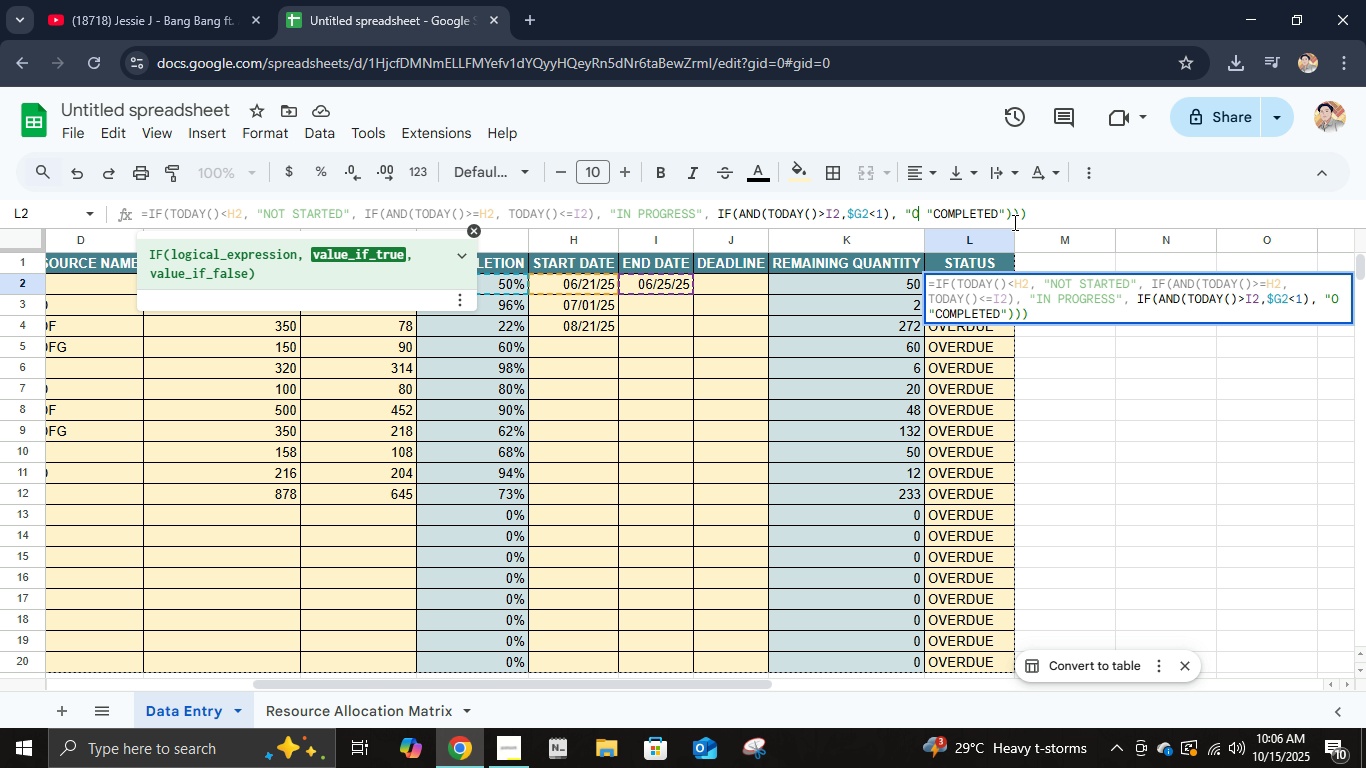 
key(Backspace)
 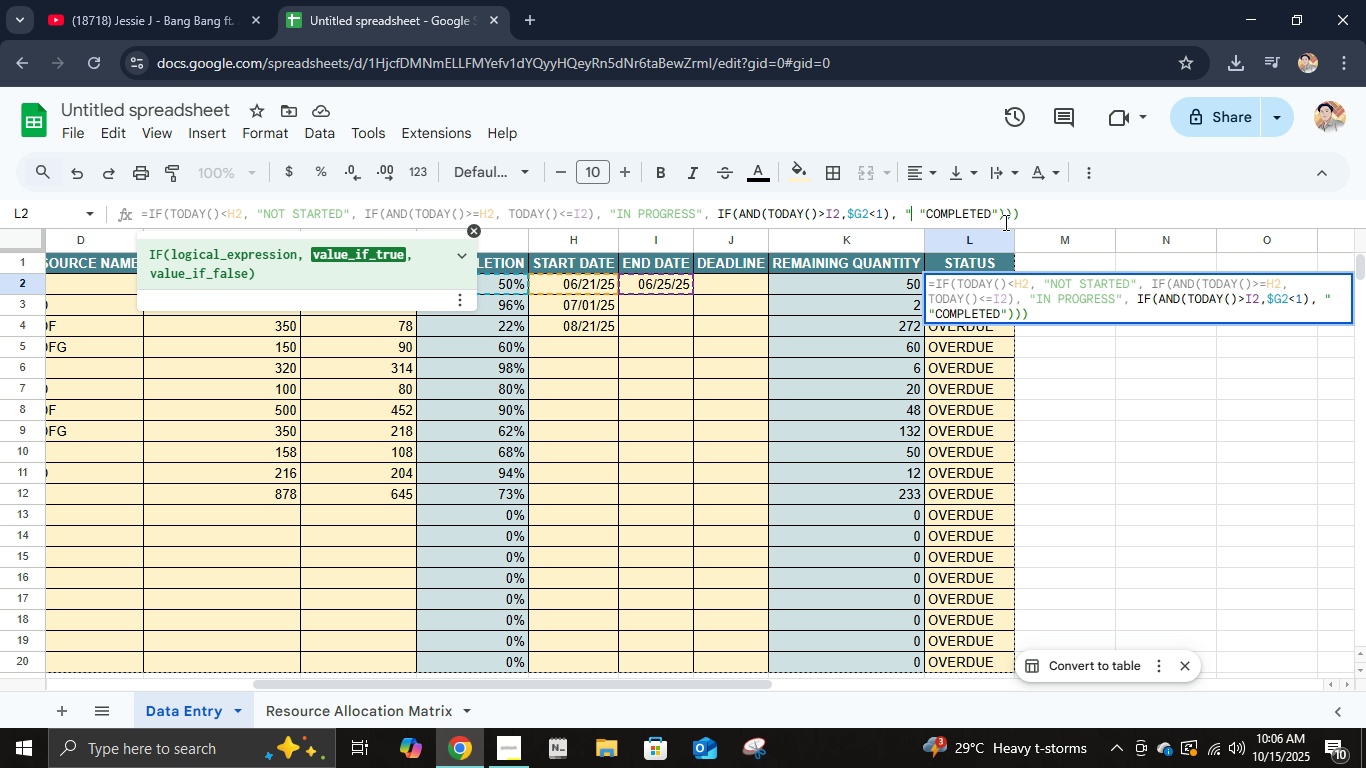 
key(Backspace)
 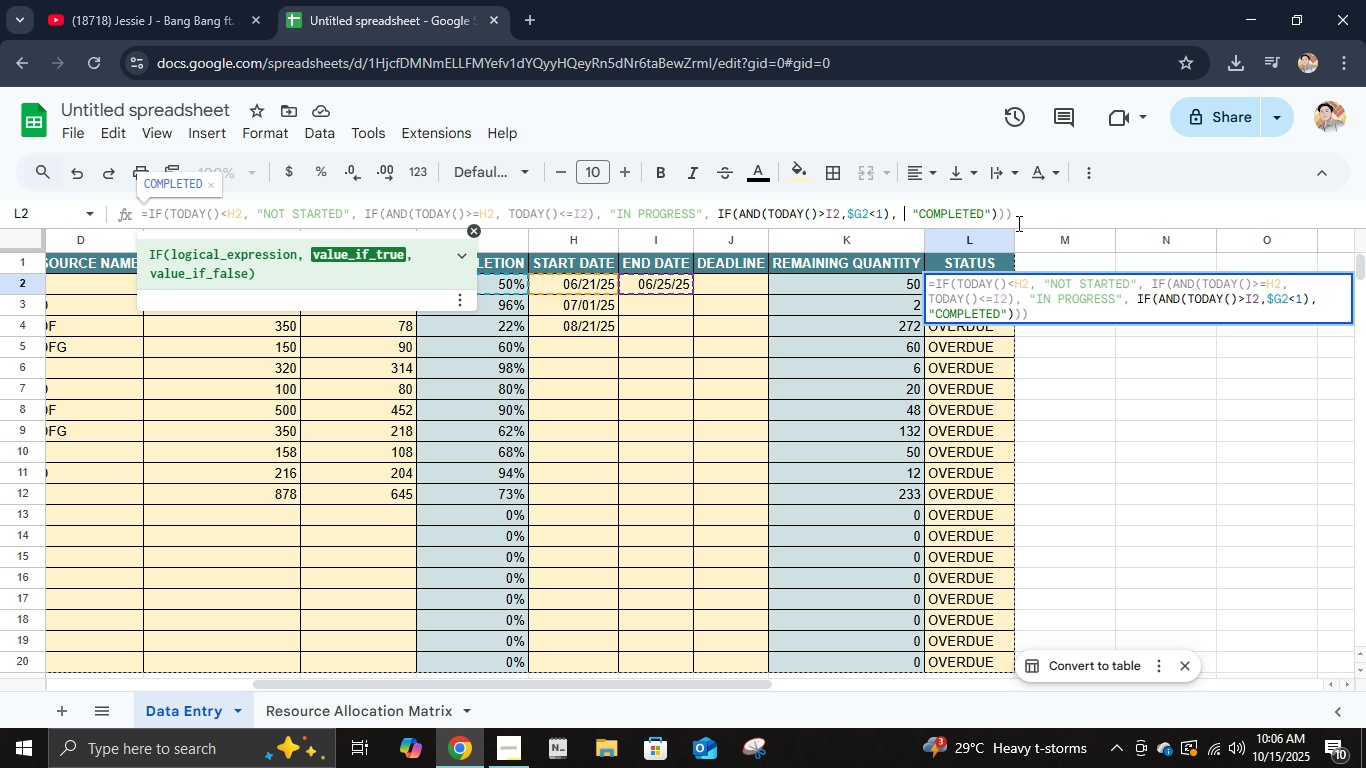 
key(Backspace)
 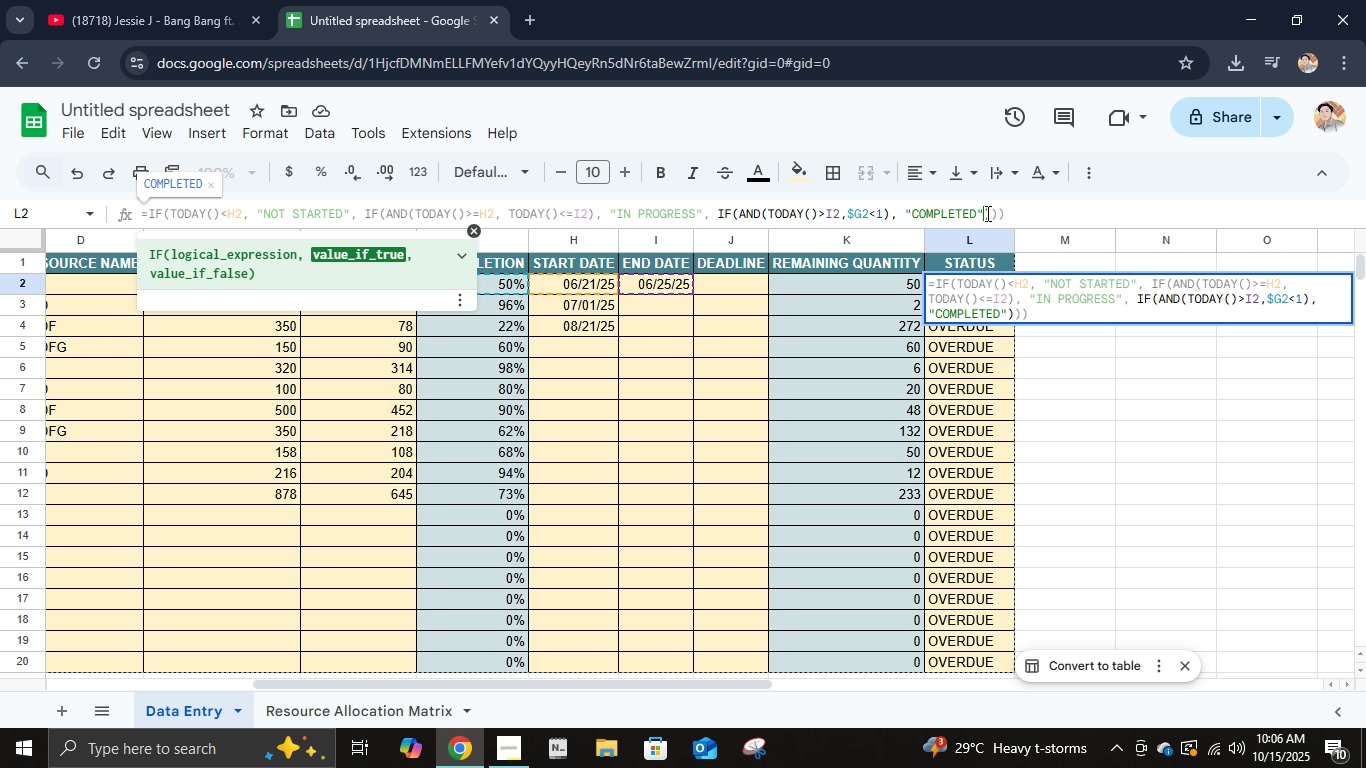 
left_click([986, 213])
 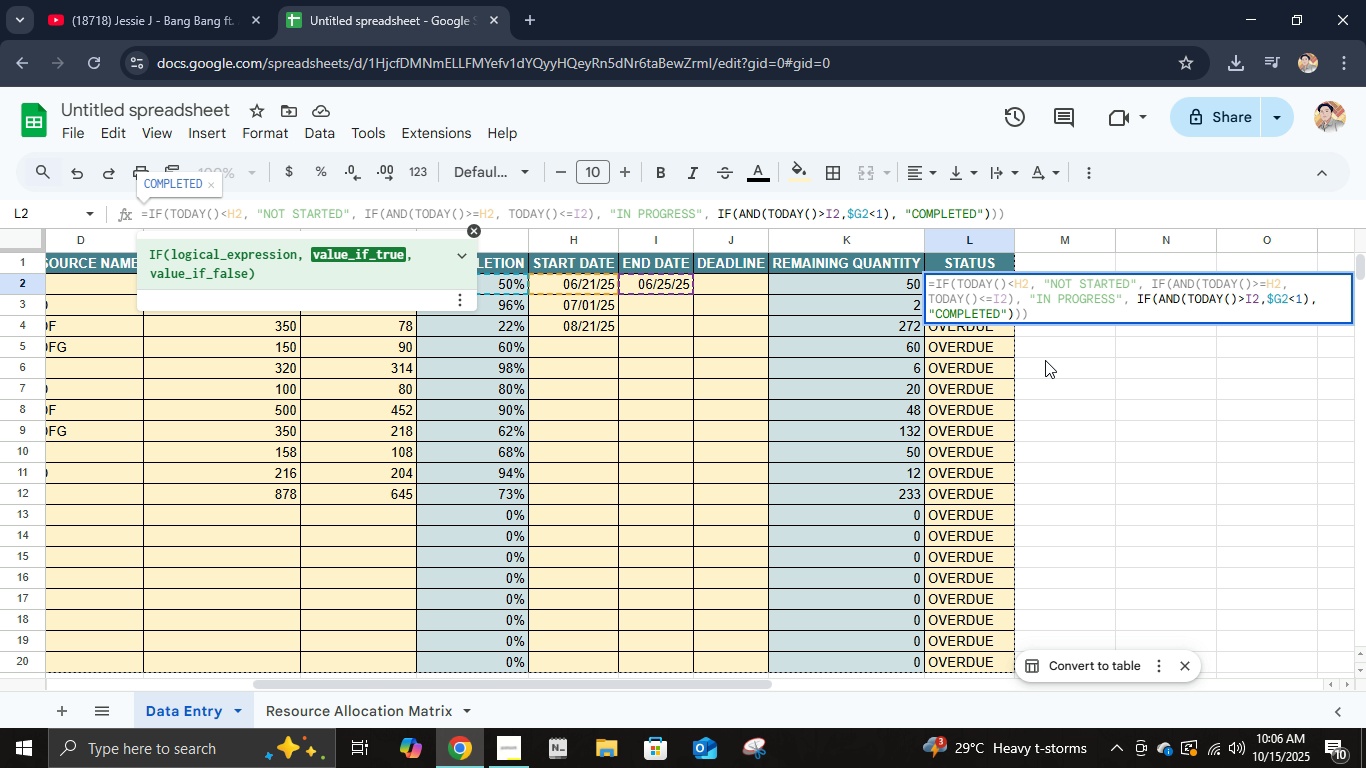 
key(Comma)
 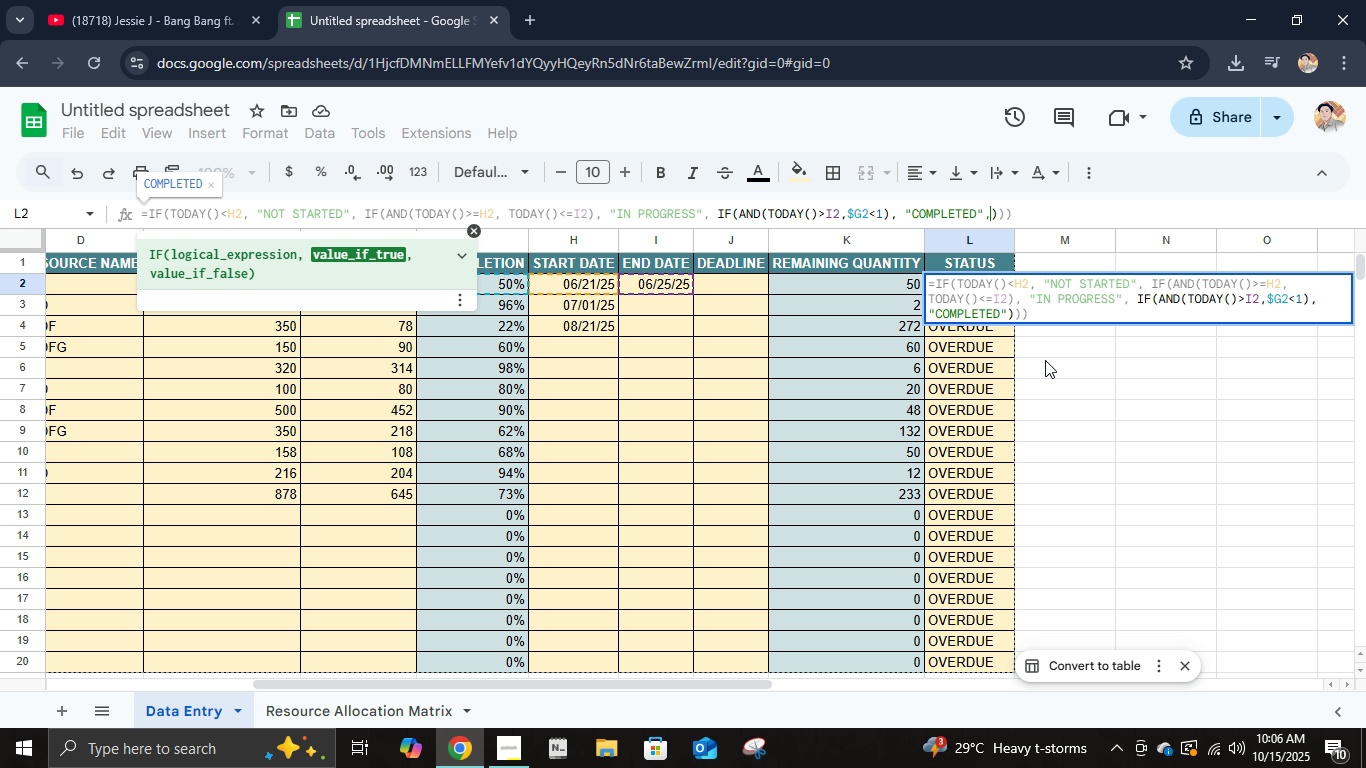 
key(Space)
 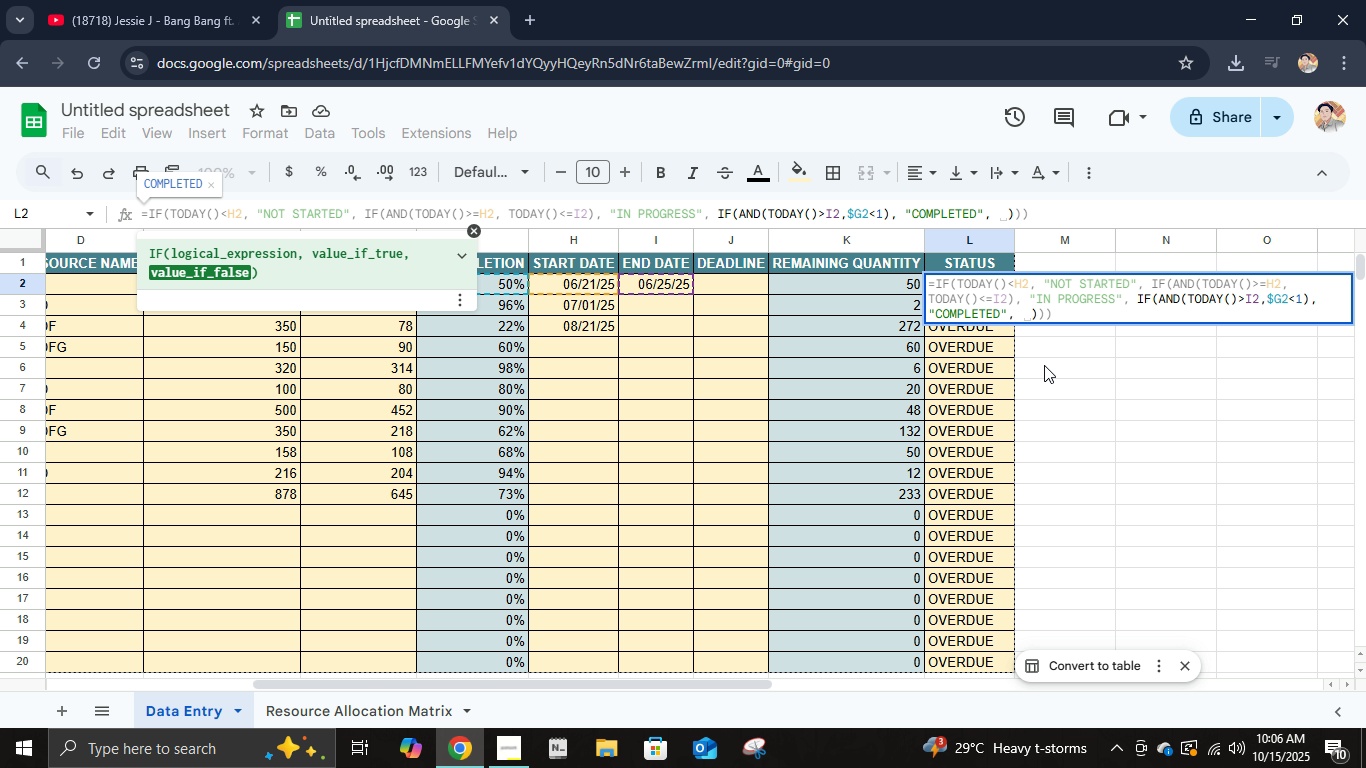 
key(Shift+Quote)
 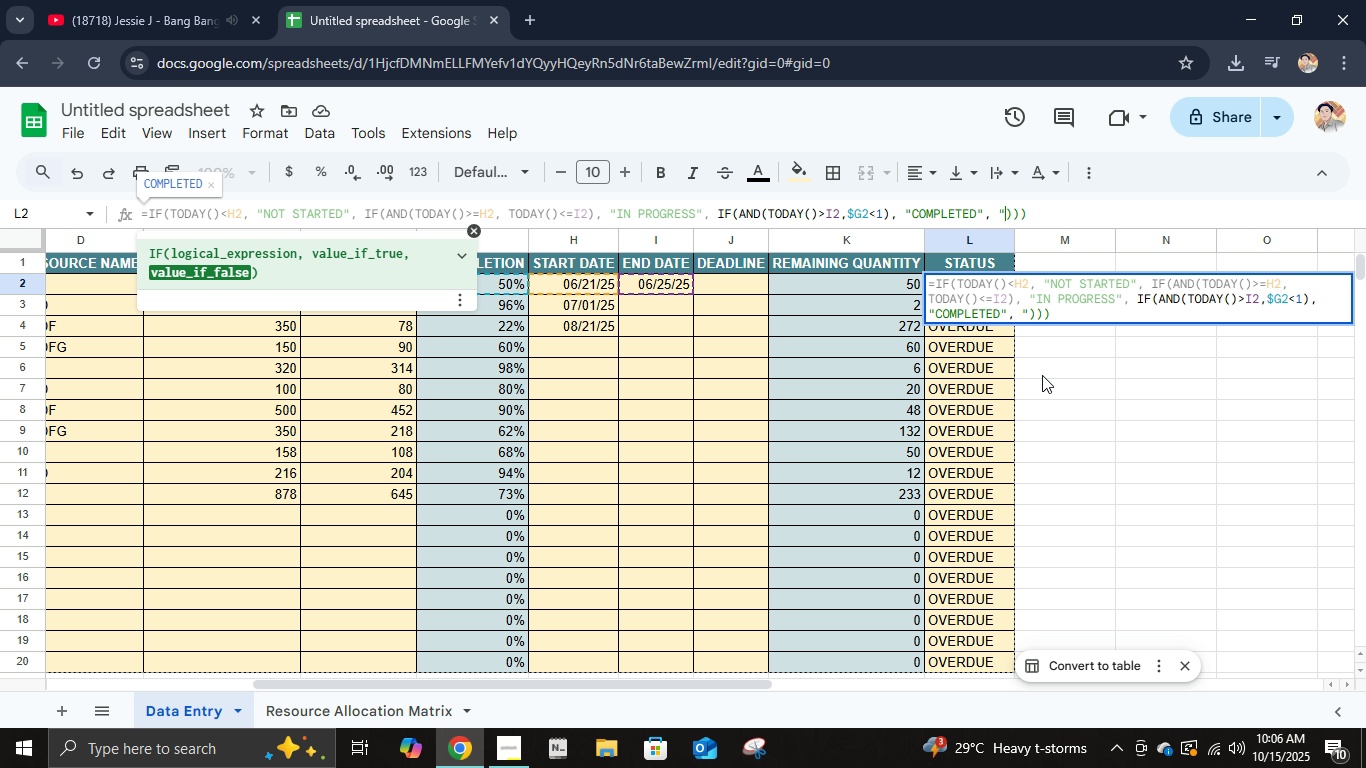 
key(Shift+Quote)
 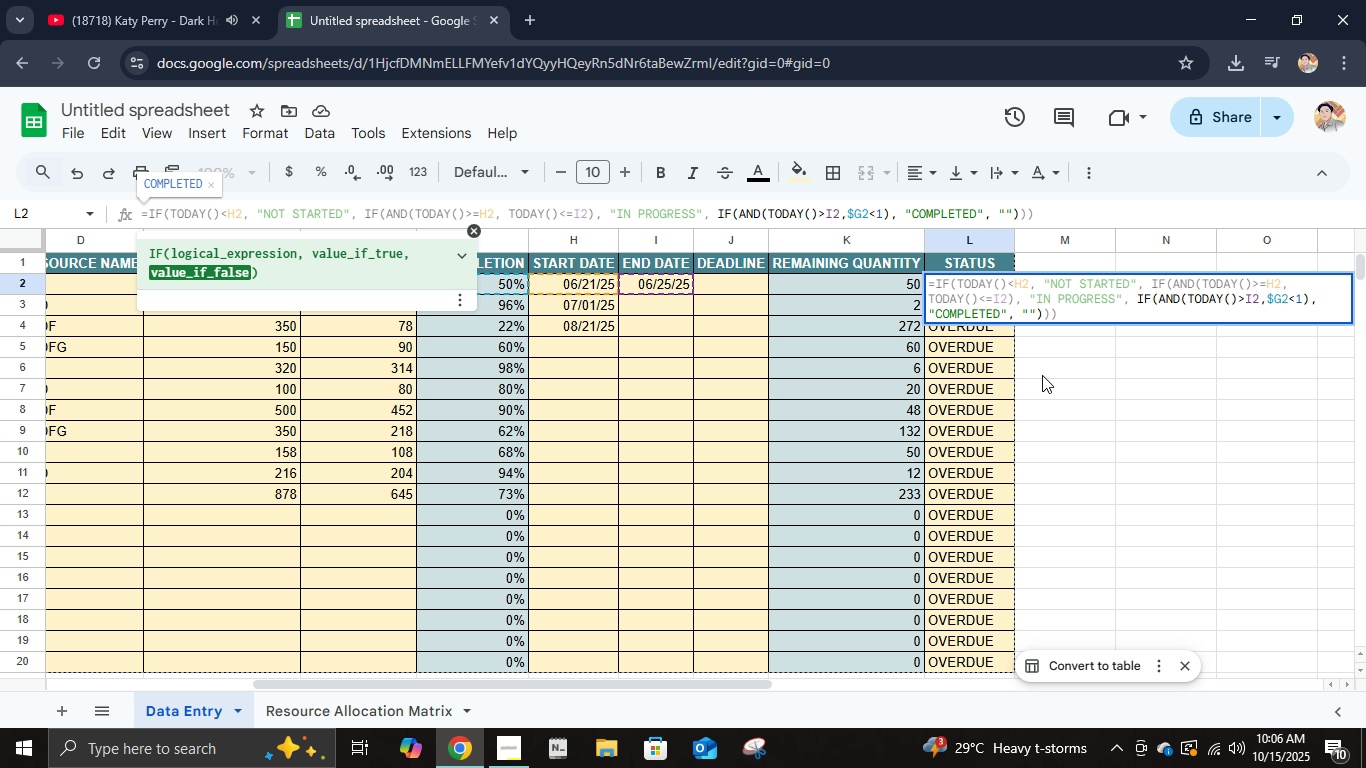 
key(Enter)
 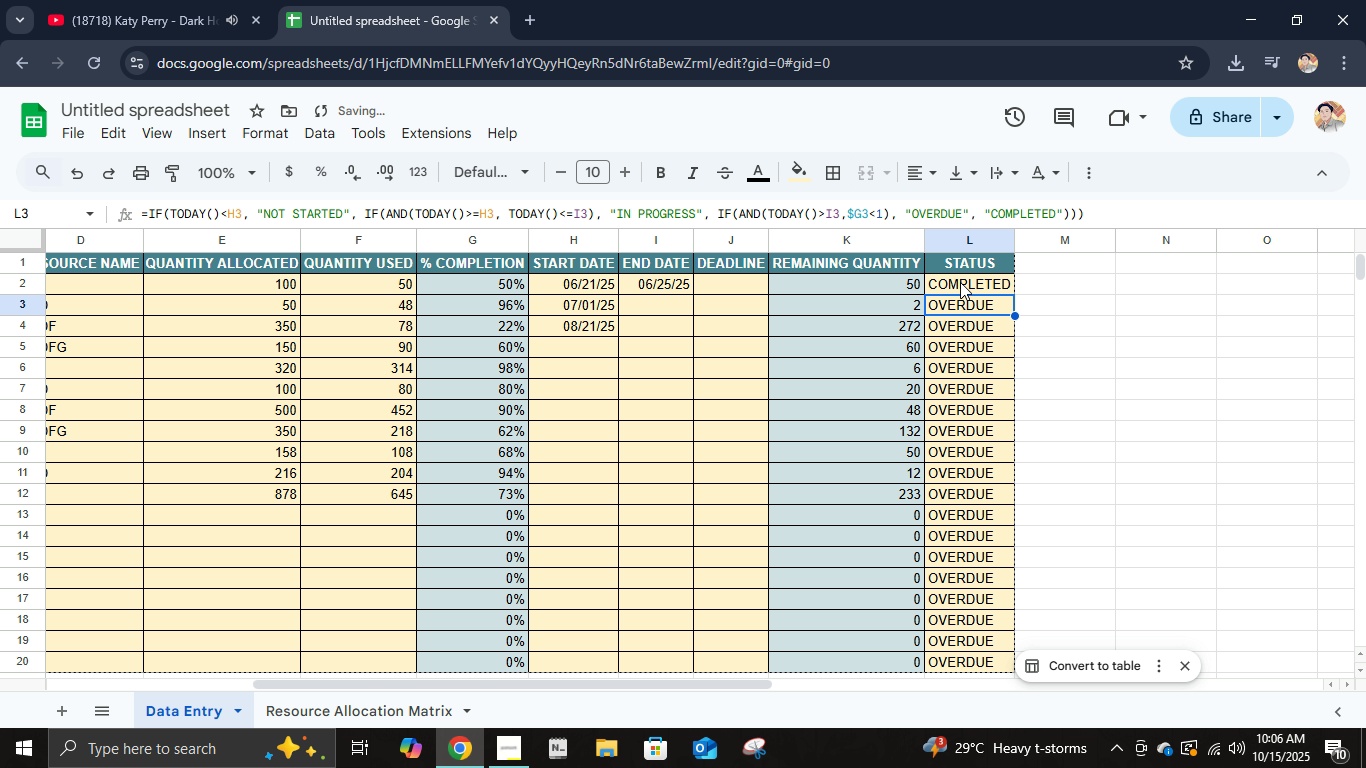 
left_click([961, 278])
 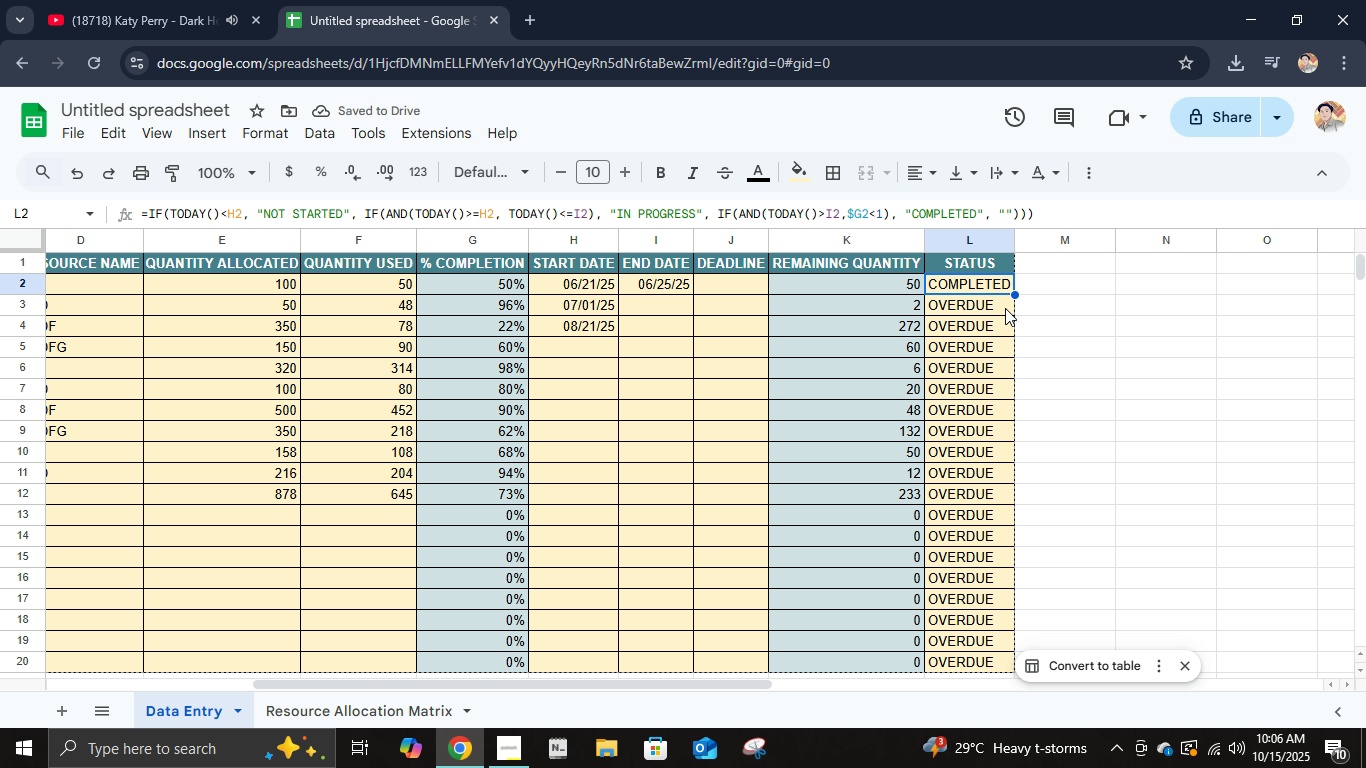 
left_click_drag(start_coordinate=[1014, 293], to_coordinate=[1004, 657])
 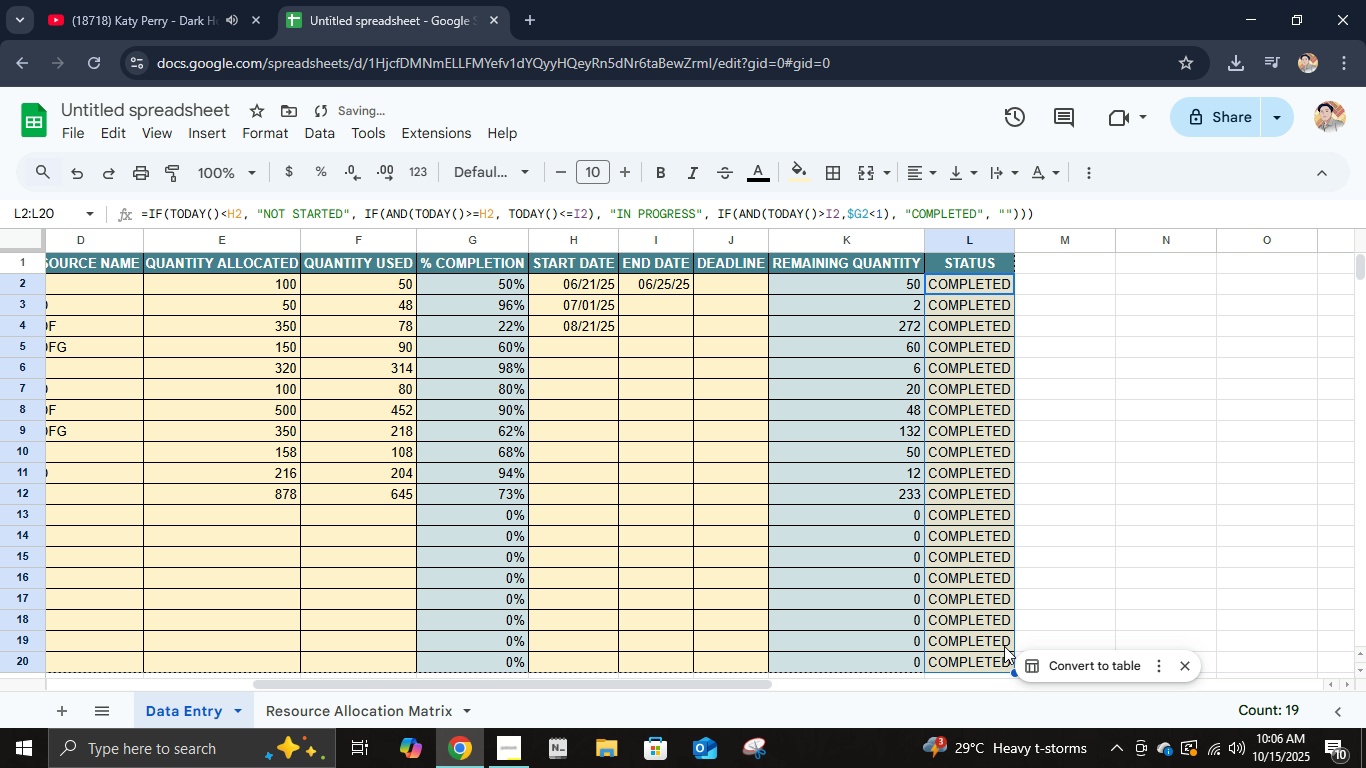 
scroll: coordinate [989, 590], scroll_direction: up, amount: 3.0
 